 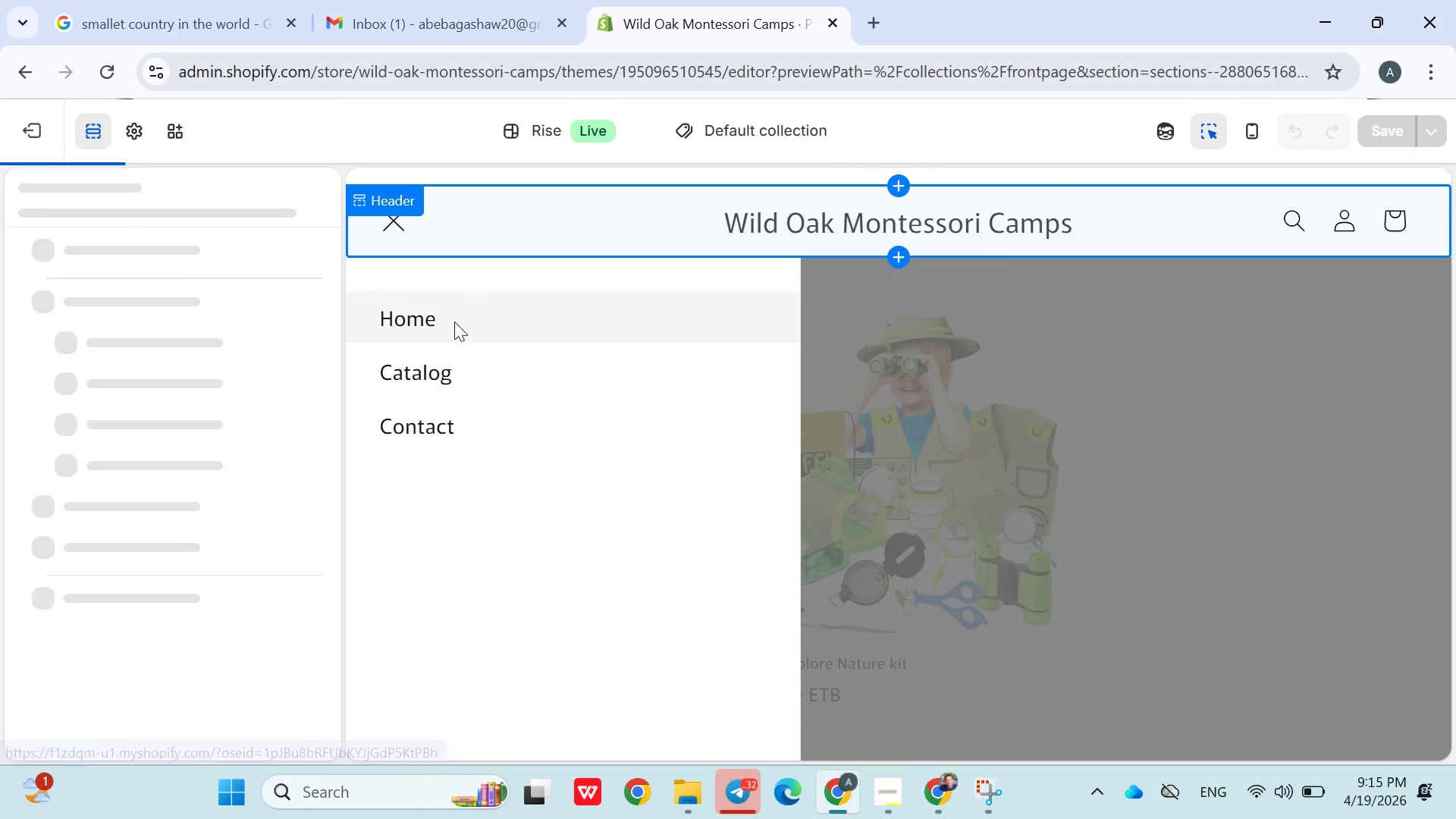 
left_click([934, 421])
 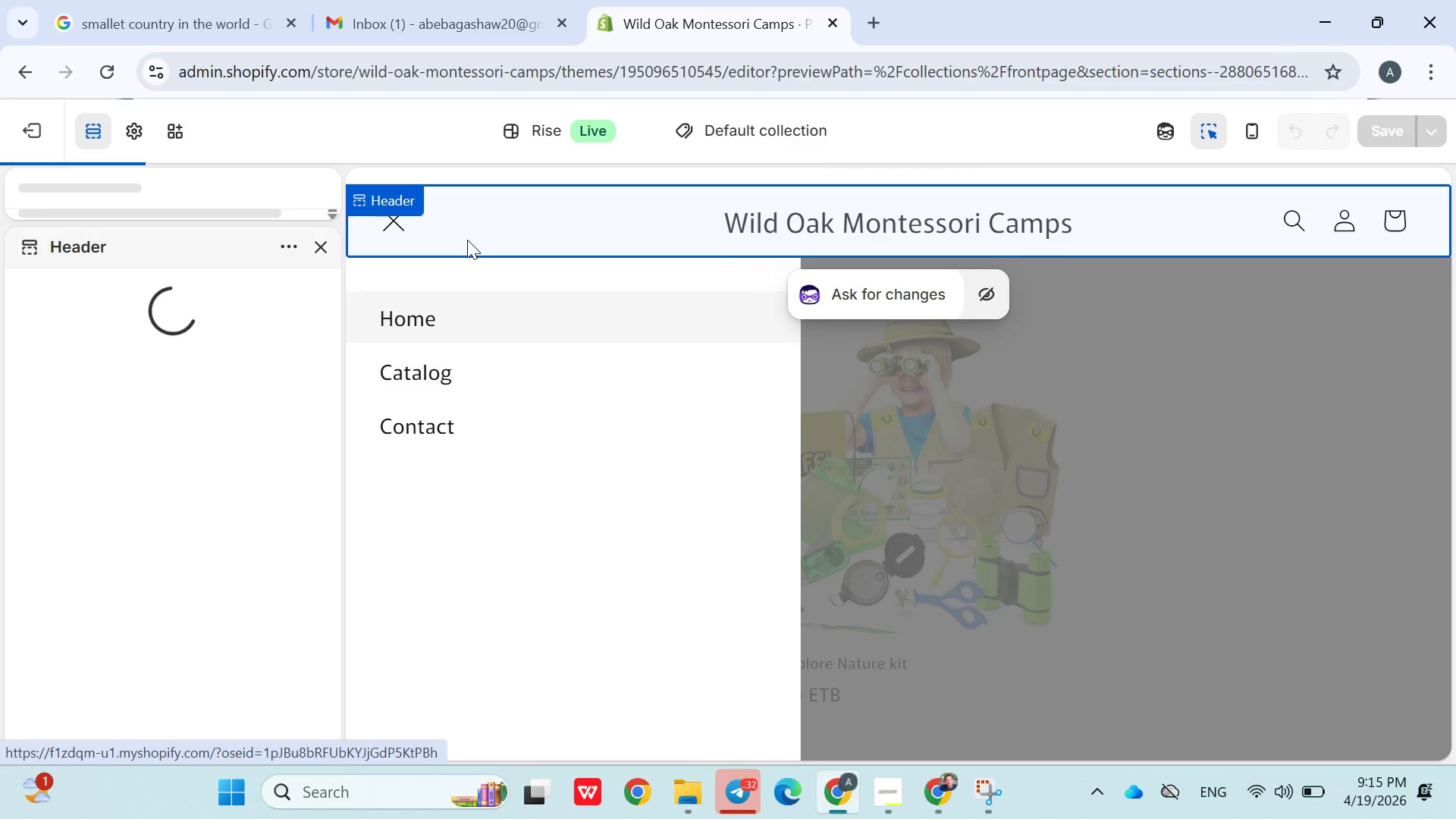 
left_click([397, 215])
 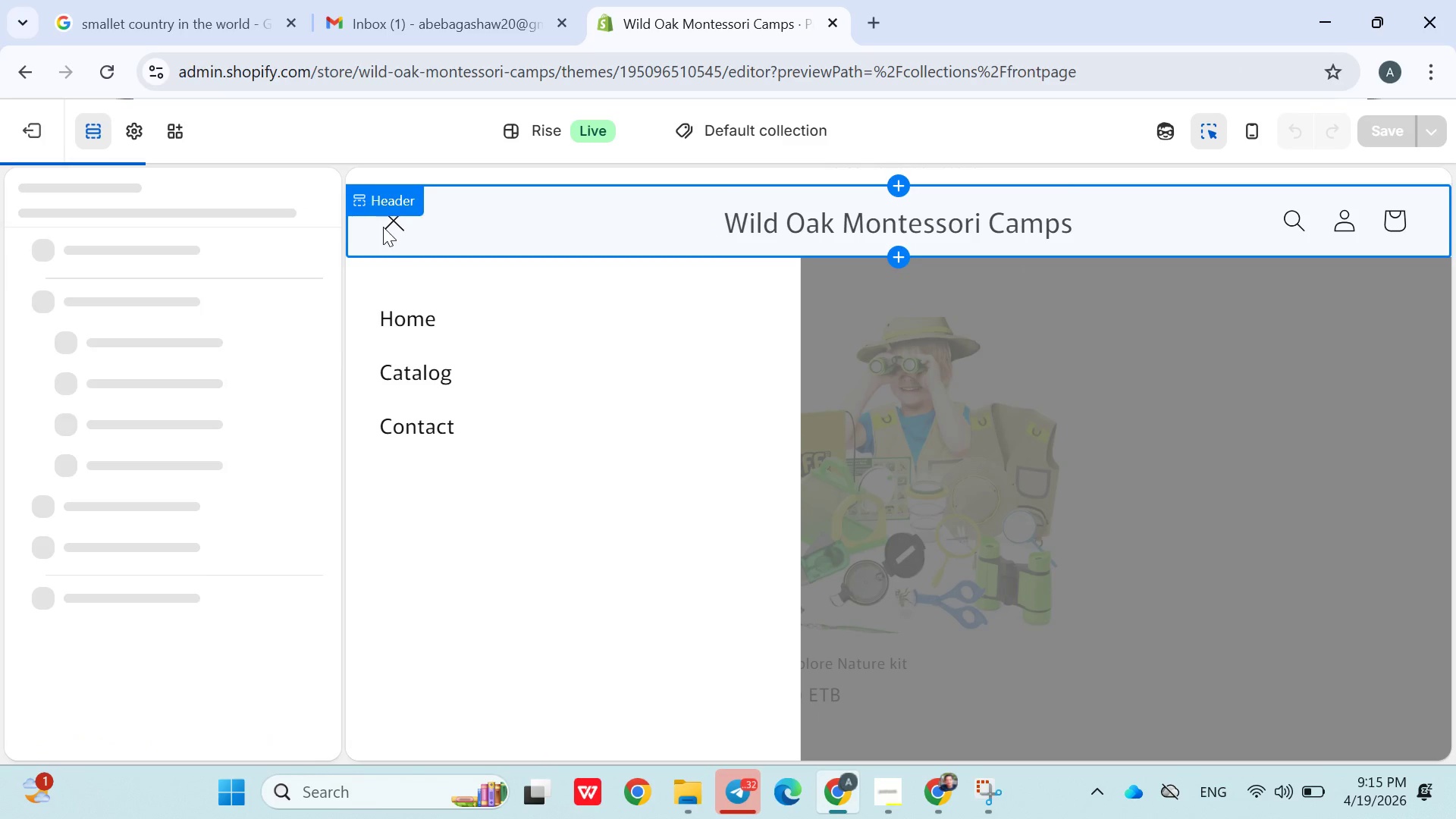 
left_click([383, 228])
 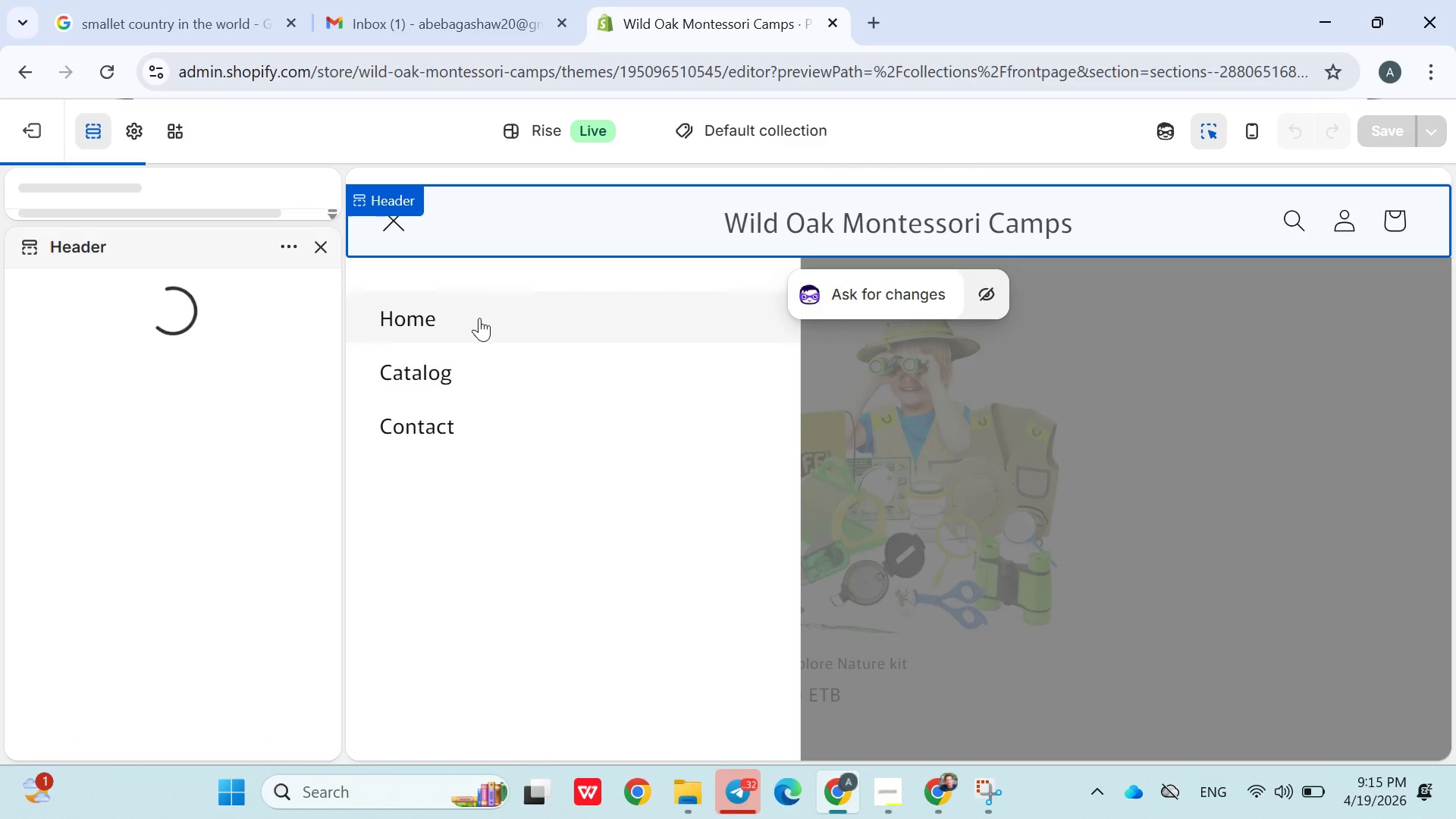 
left_click([478, 318])
 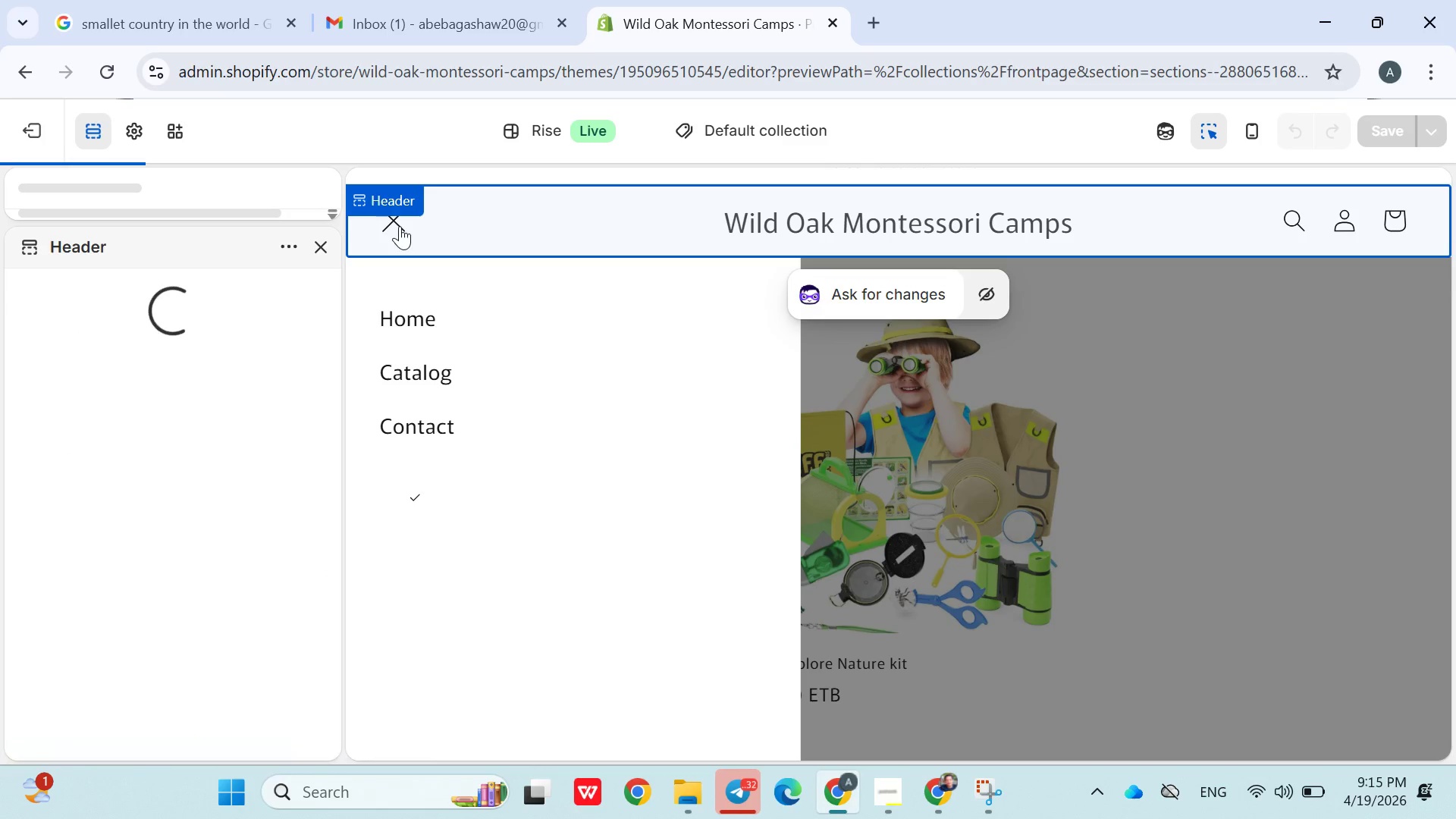 
left_click([400, 226])
 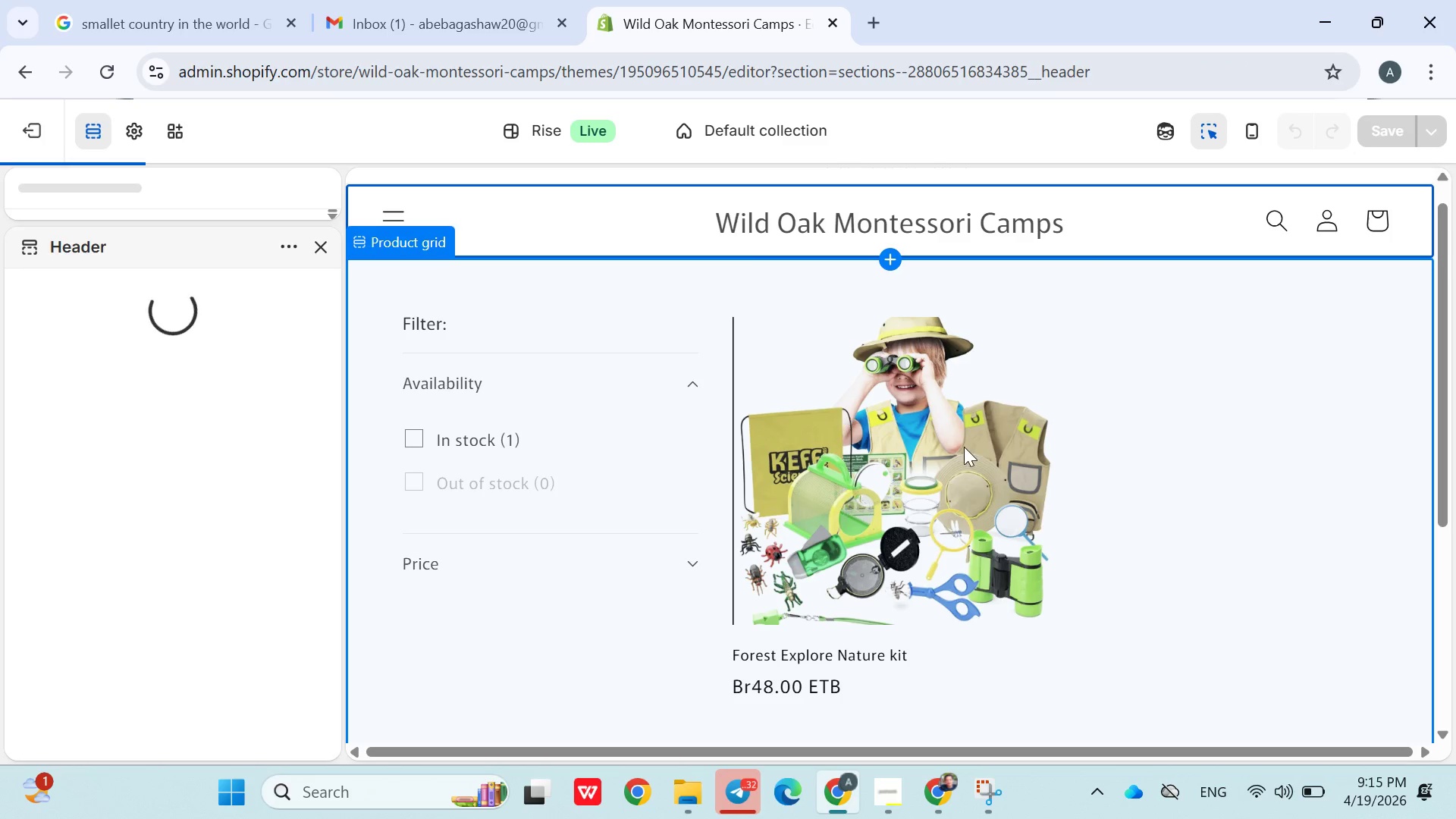 
wait(8.95)
 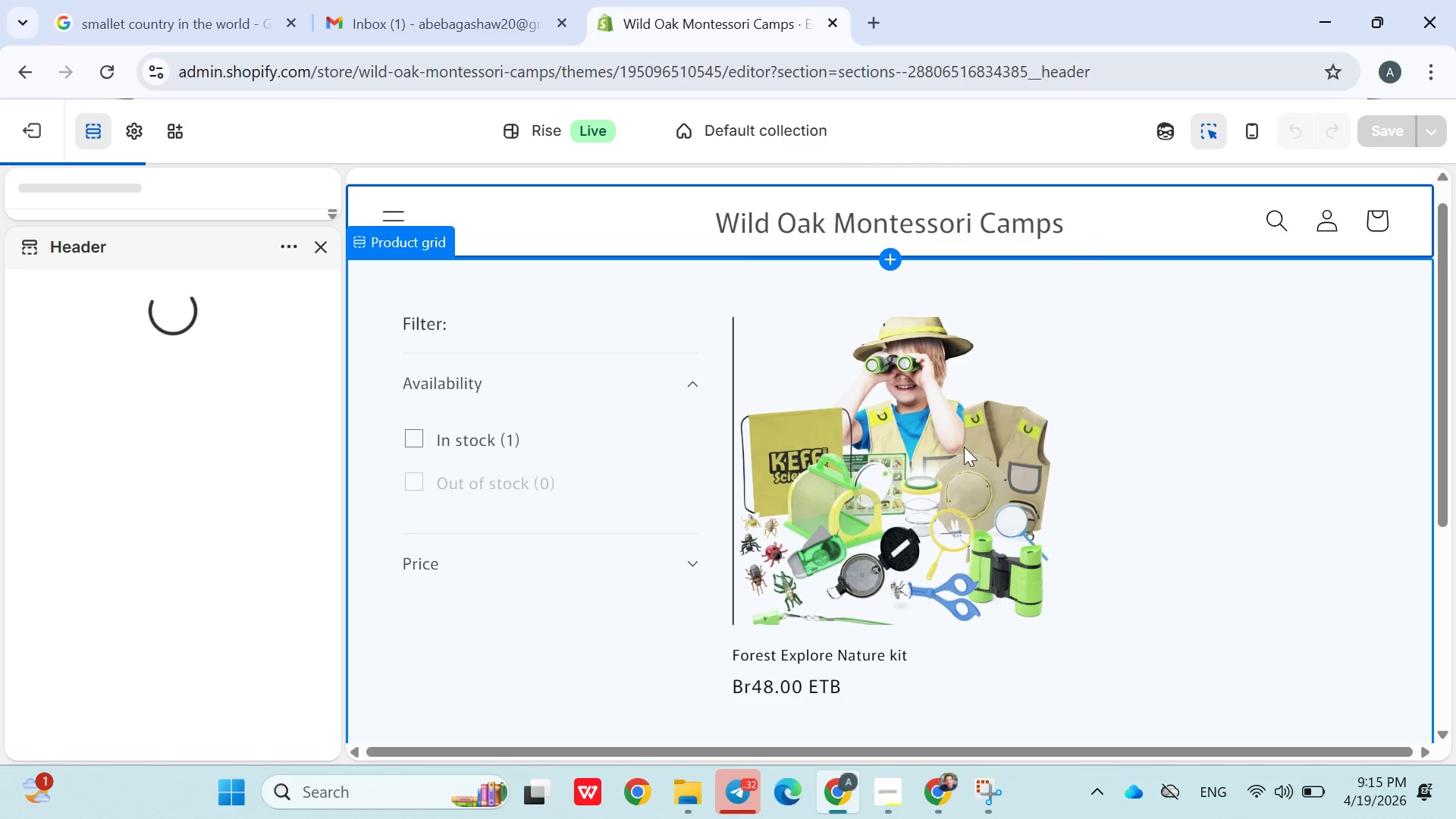 
left_click([883, 381])
 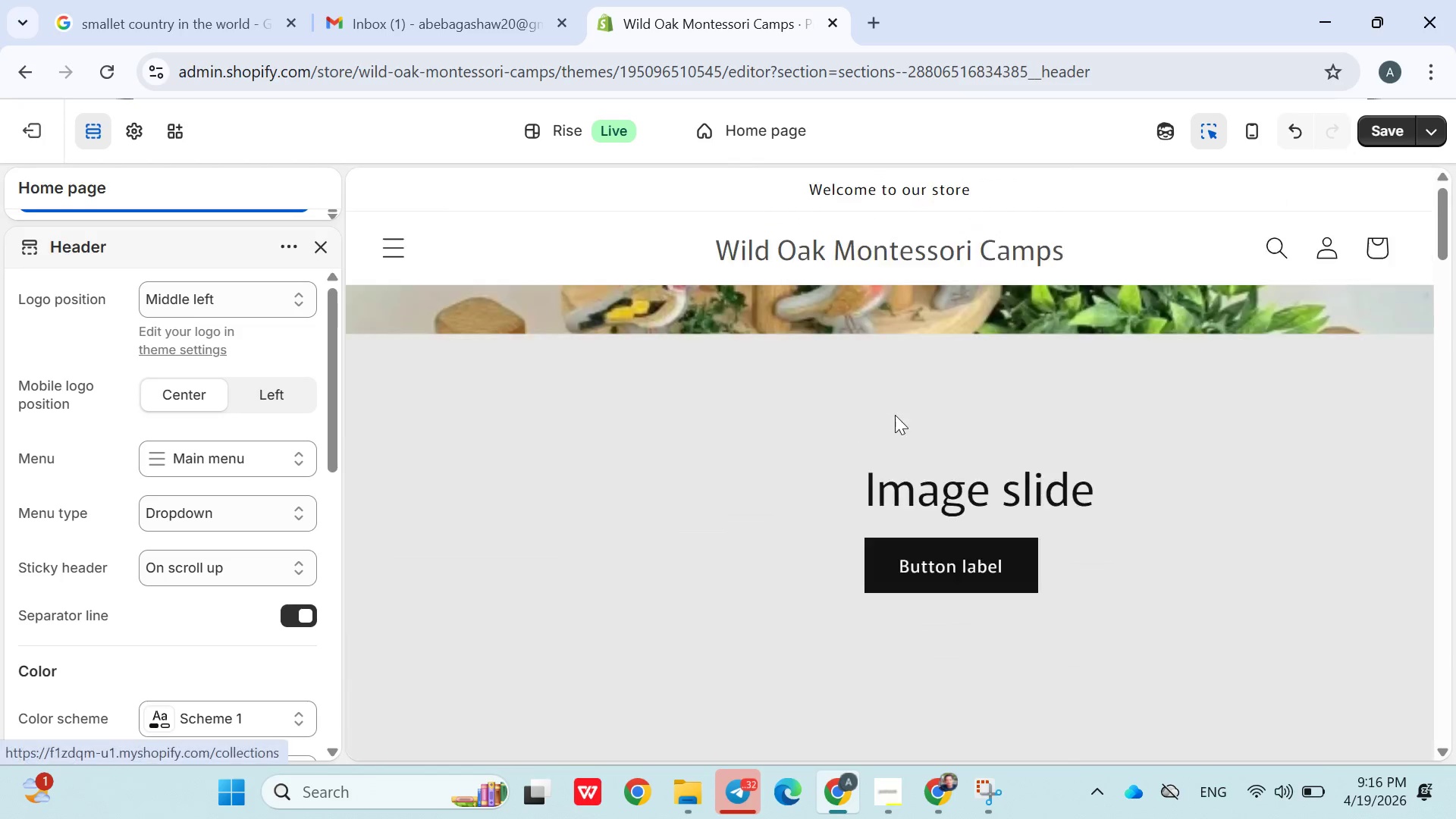 
wait(8.98)
 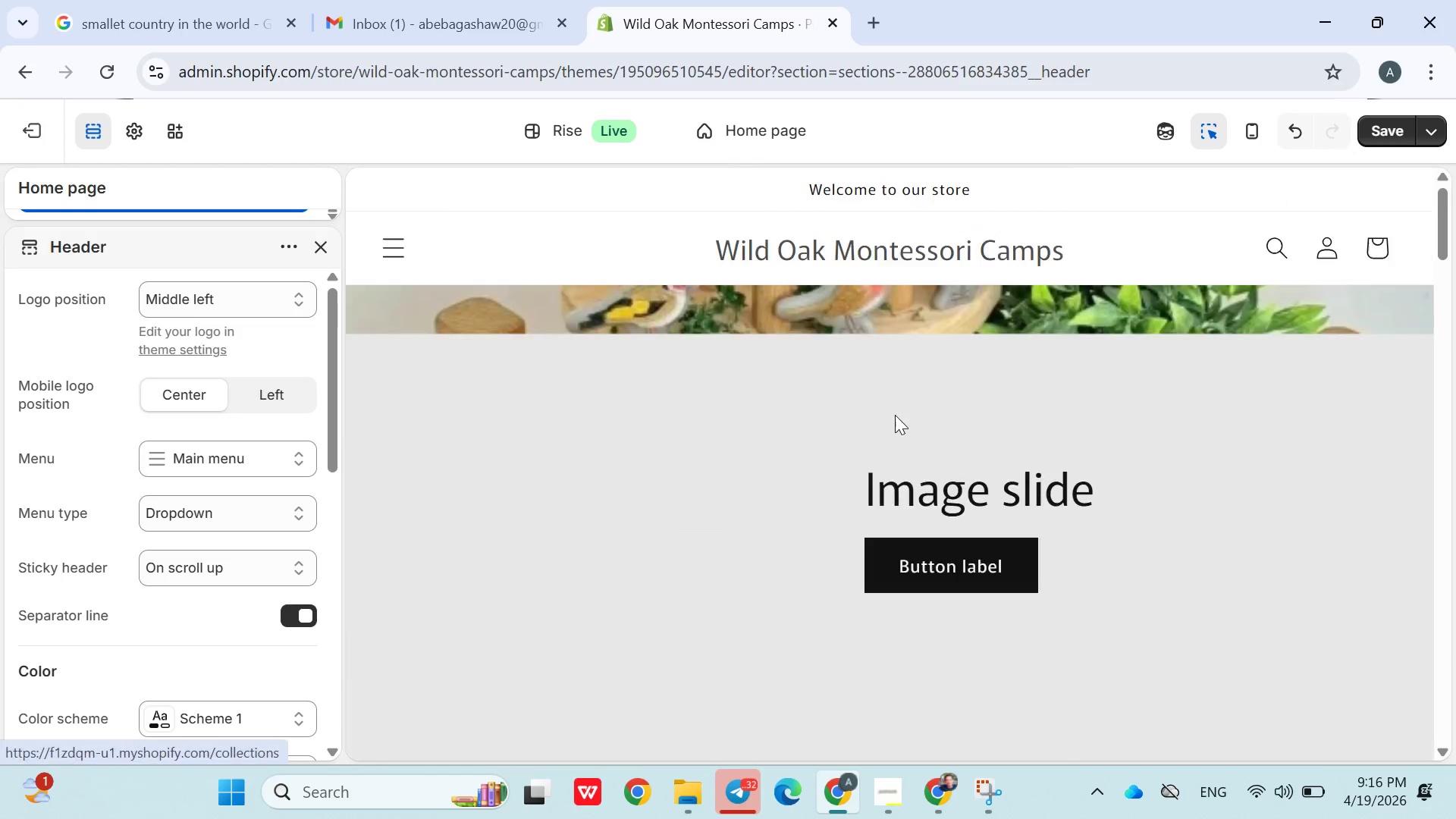 
left_click([891, 342])
 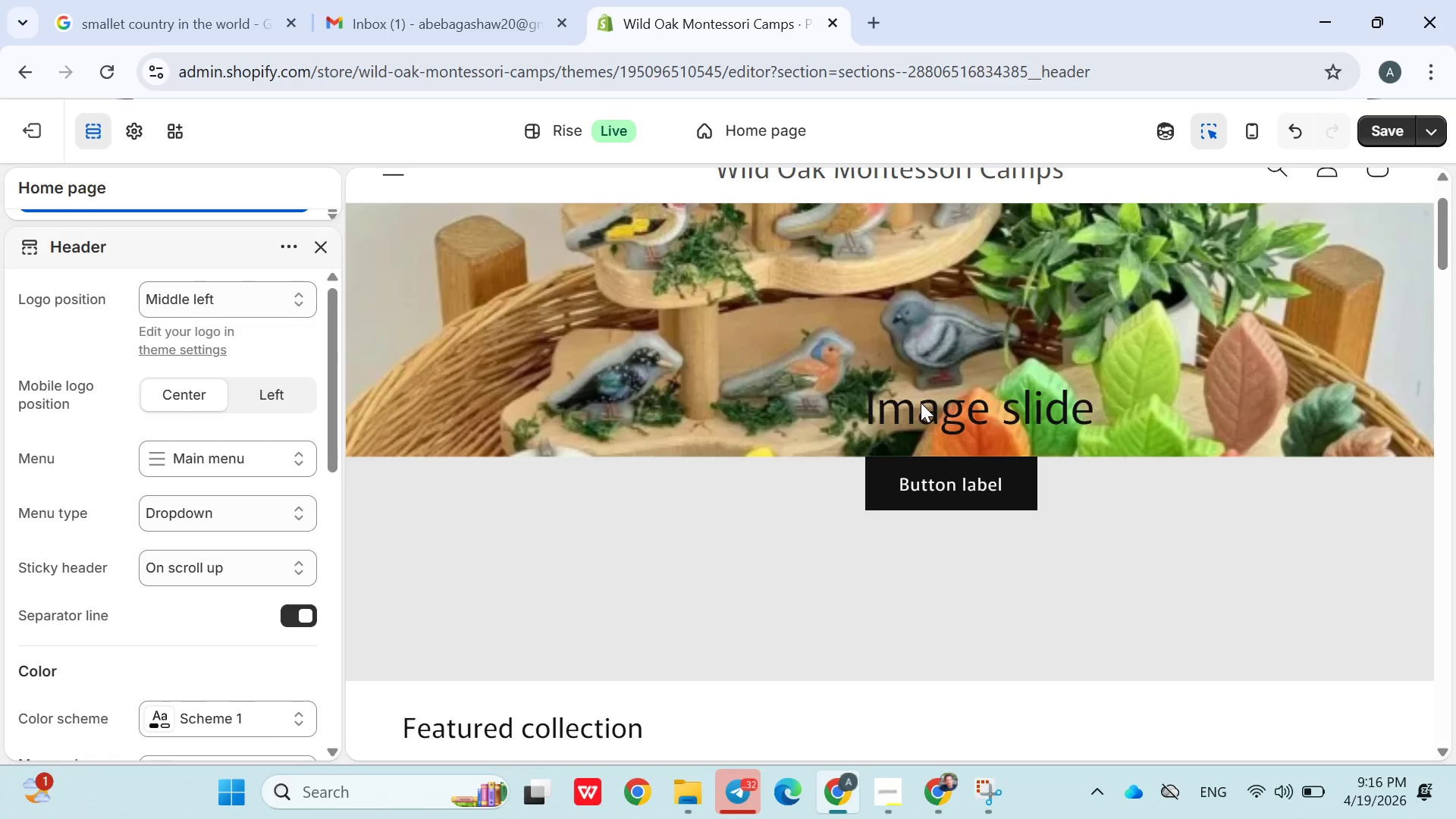 
left_click([925, 410])
 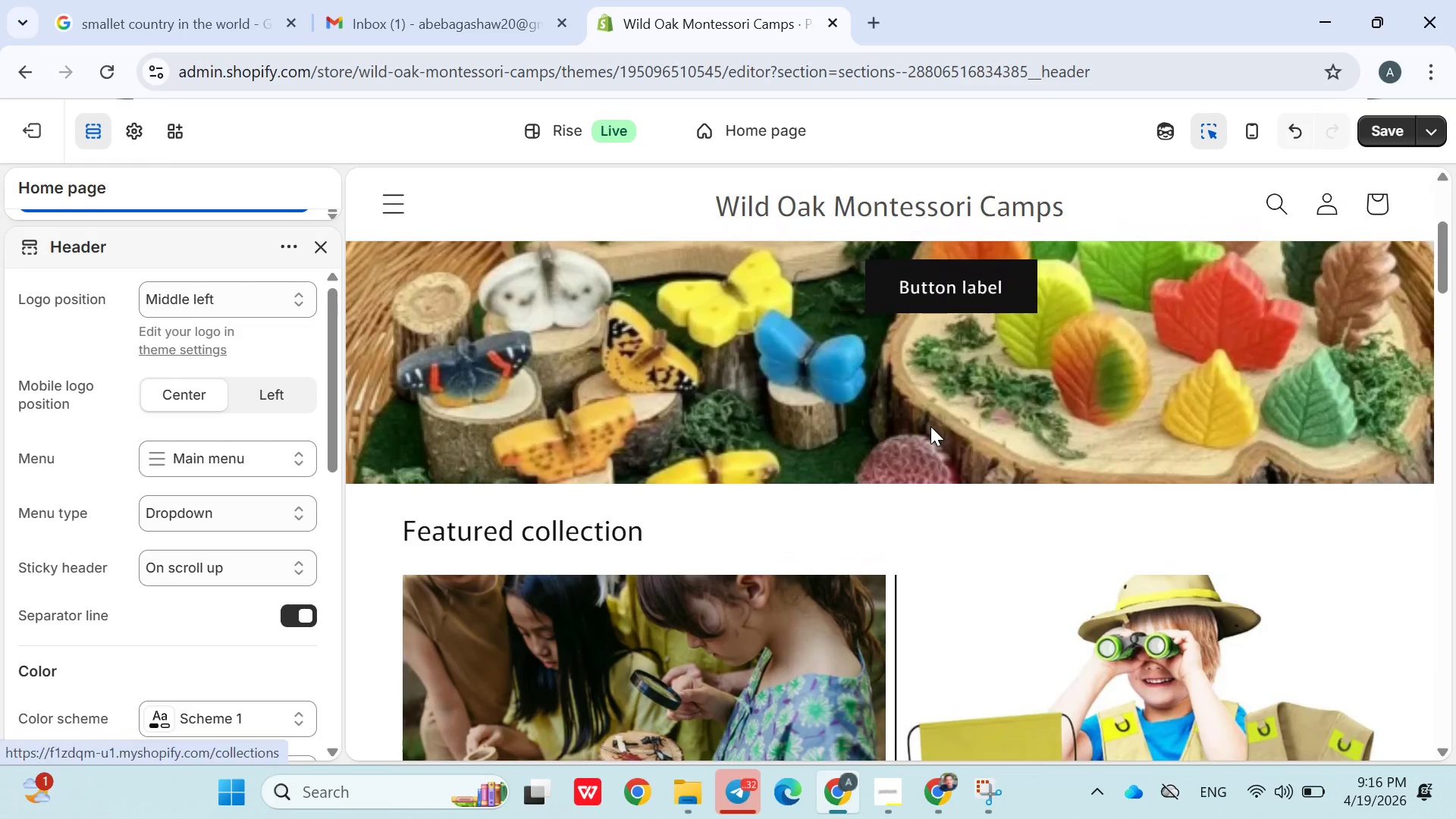 
wait(6.73)
 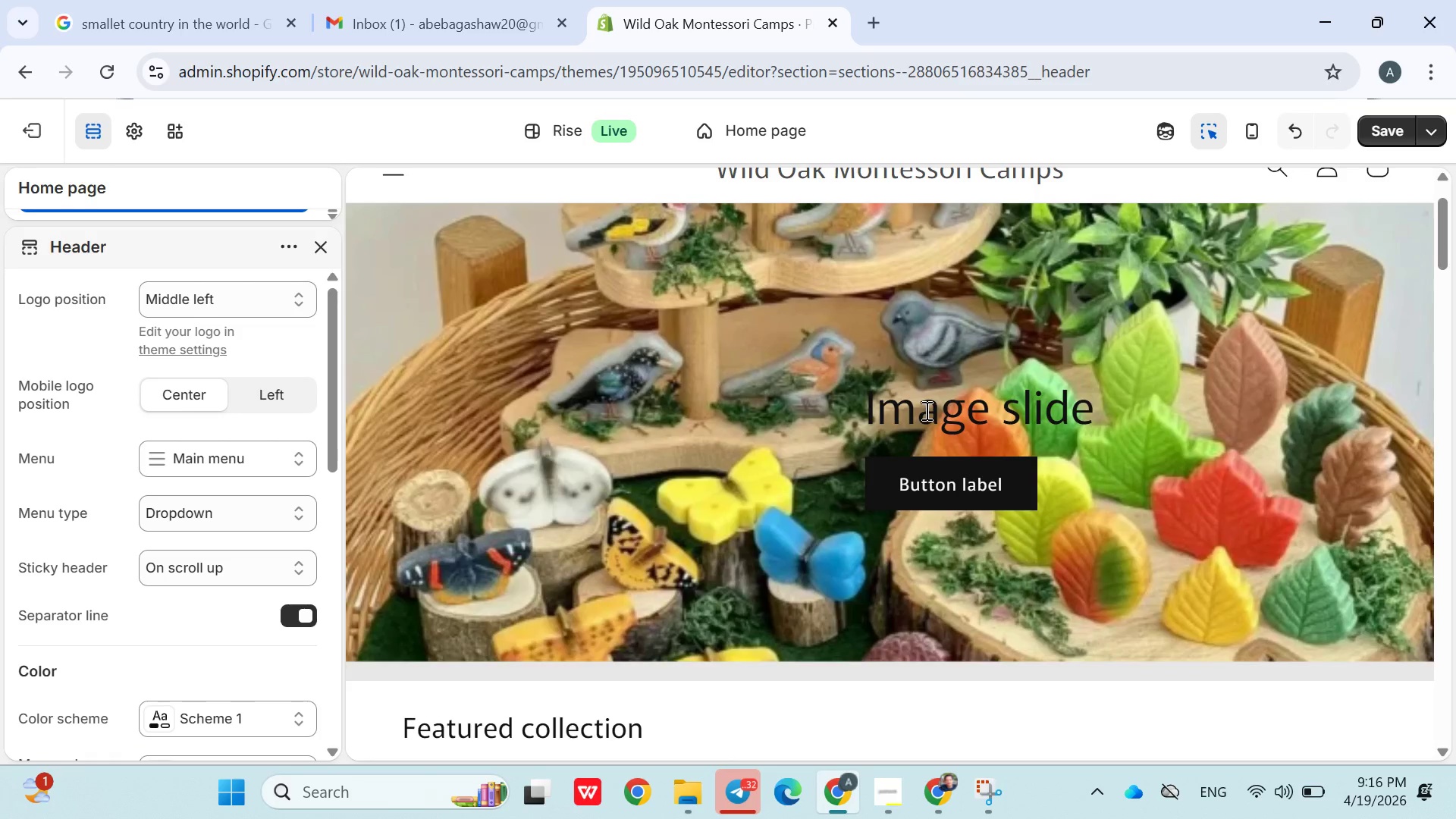 
left_click([892, 558])
 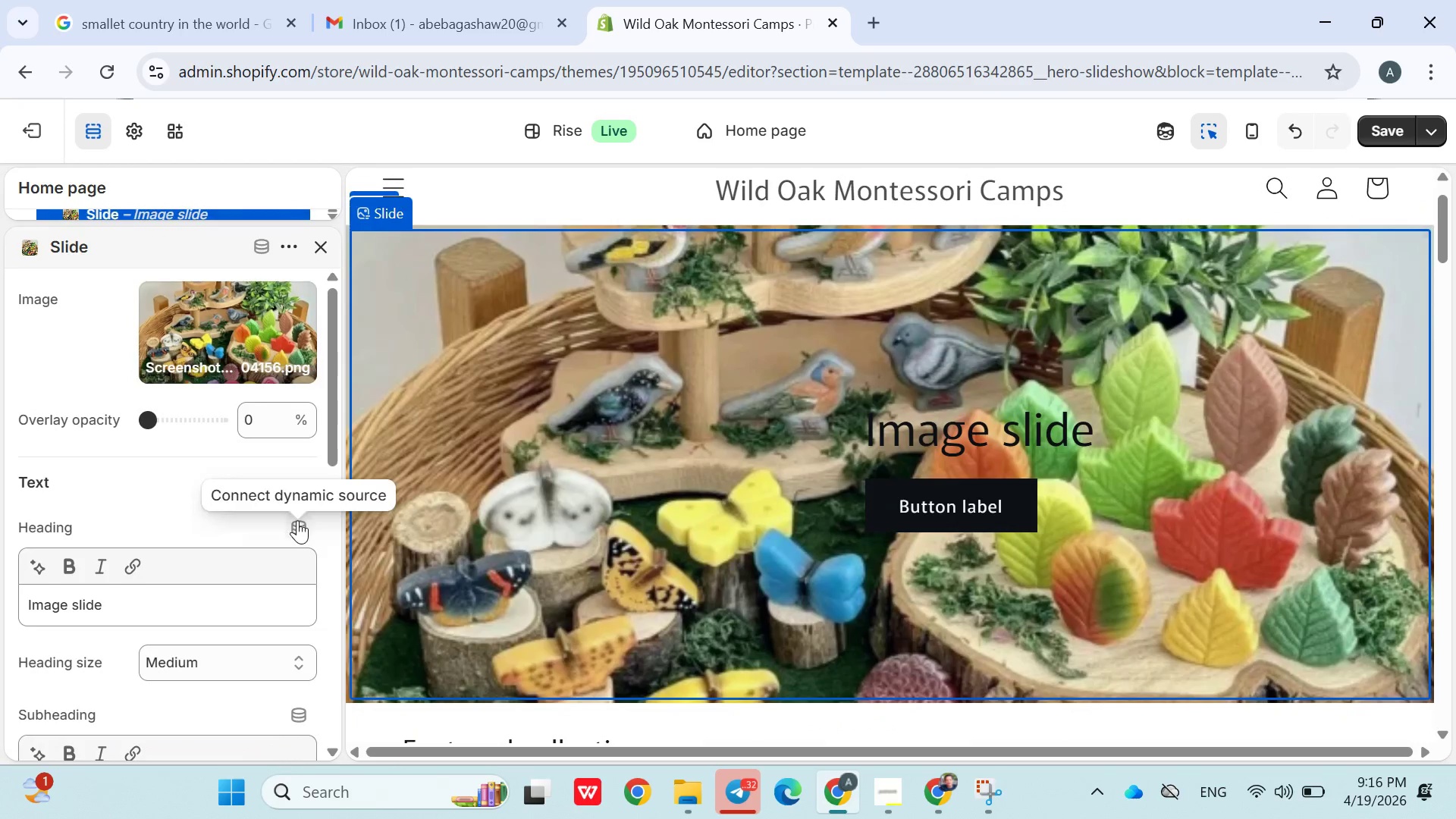 
wait(8.22)
 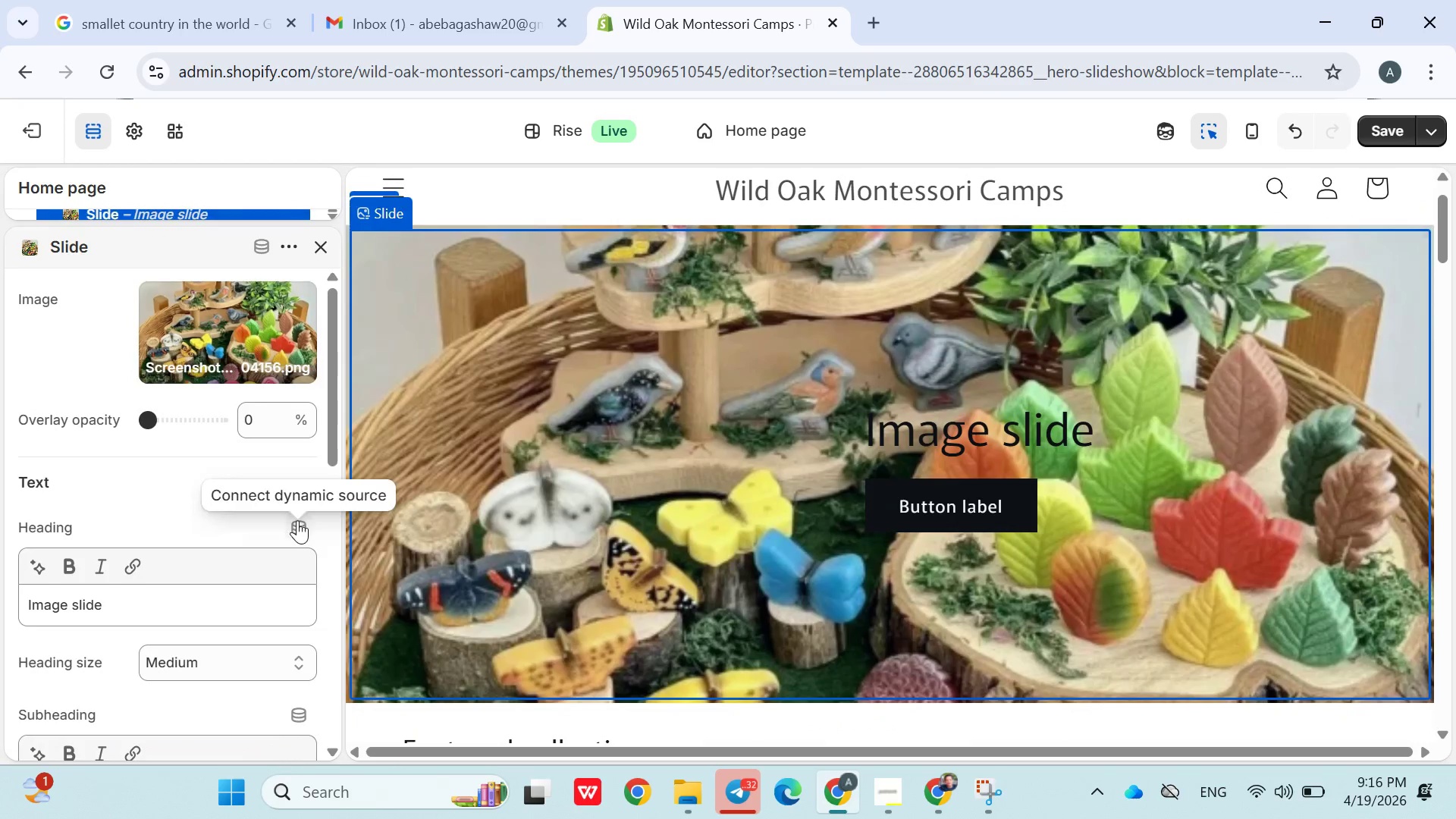 
double_click([117, 574])
 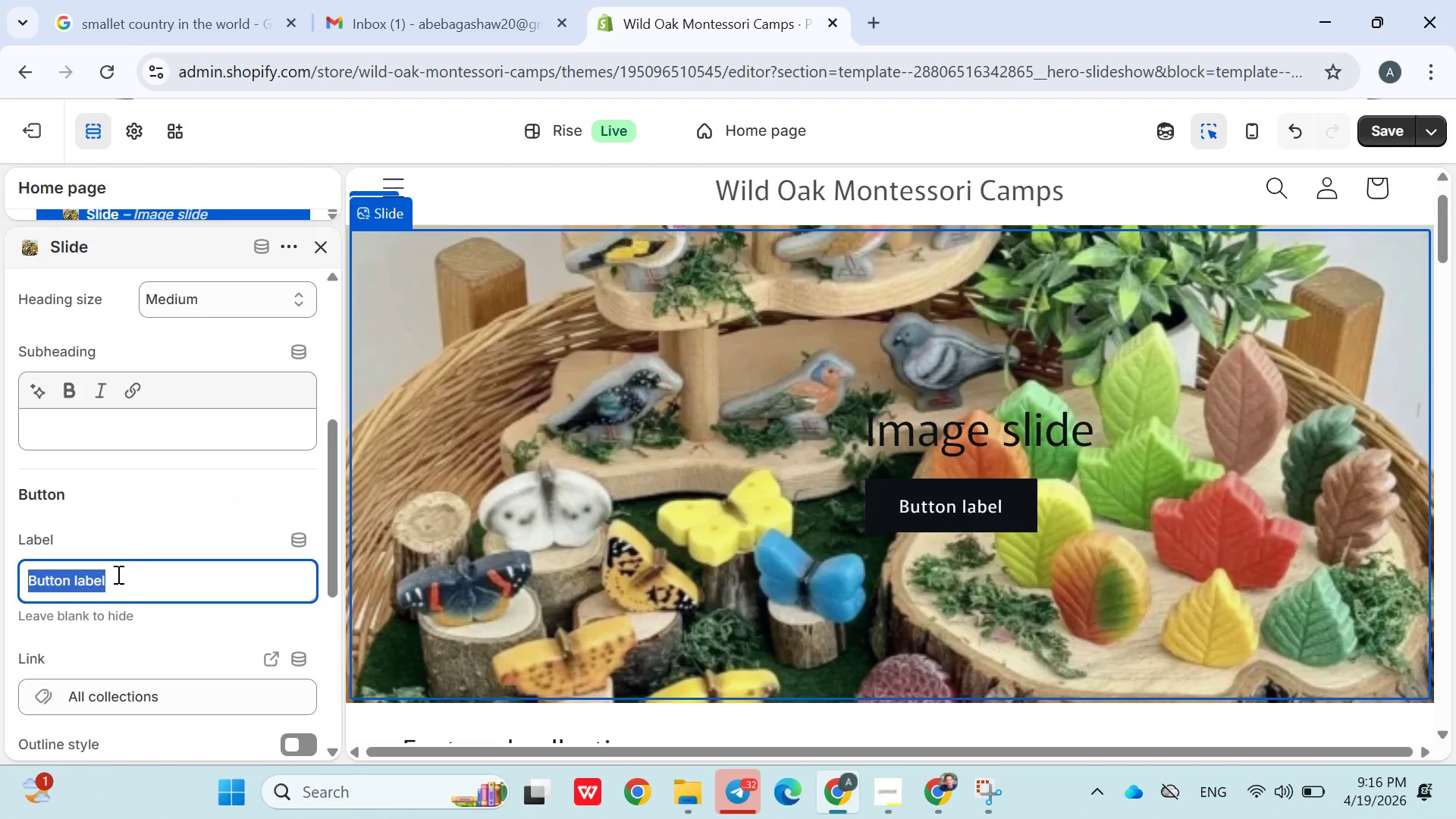 
triple_click([117, 574])
 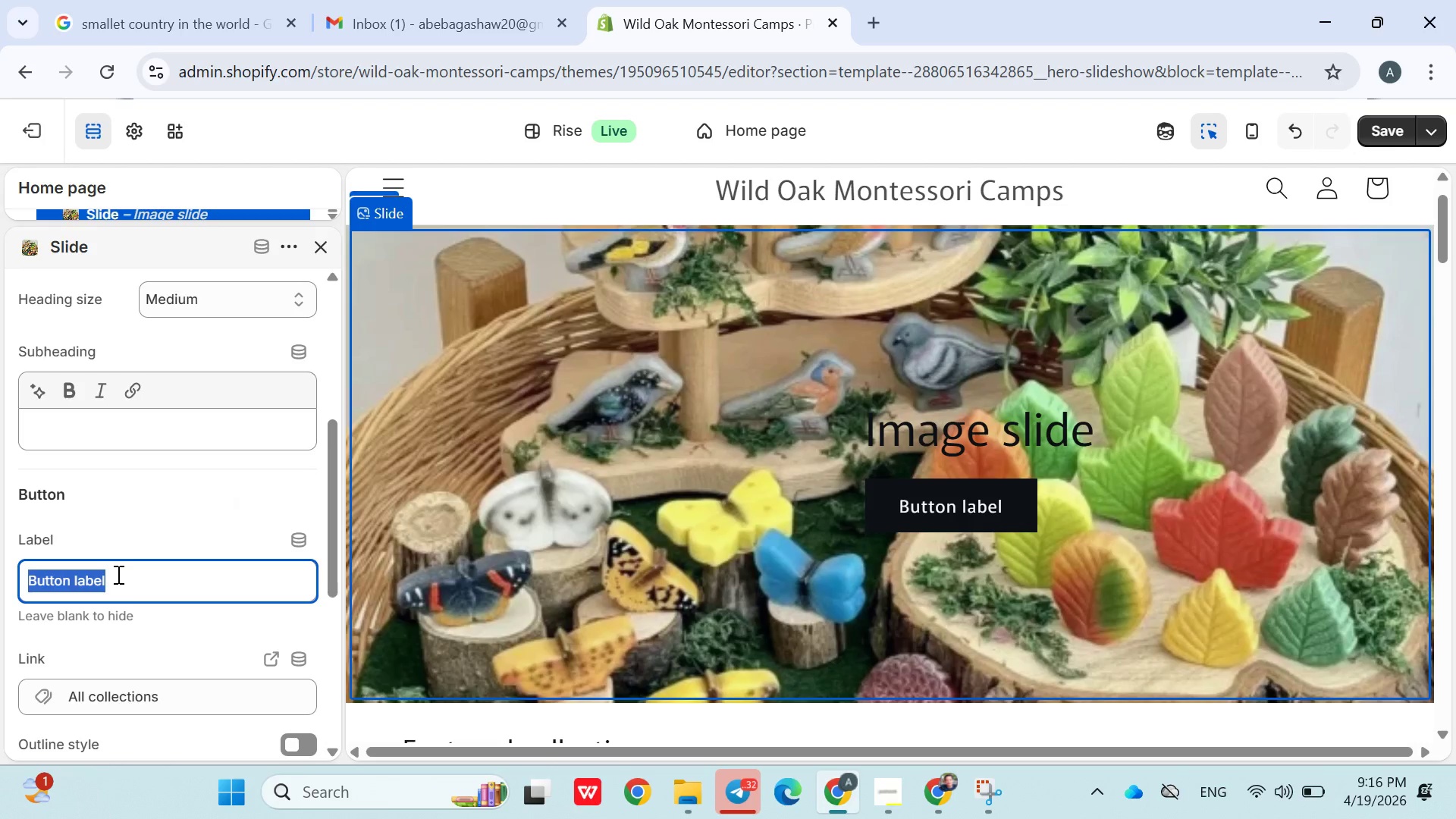 
type(SHop Now)
 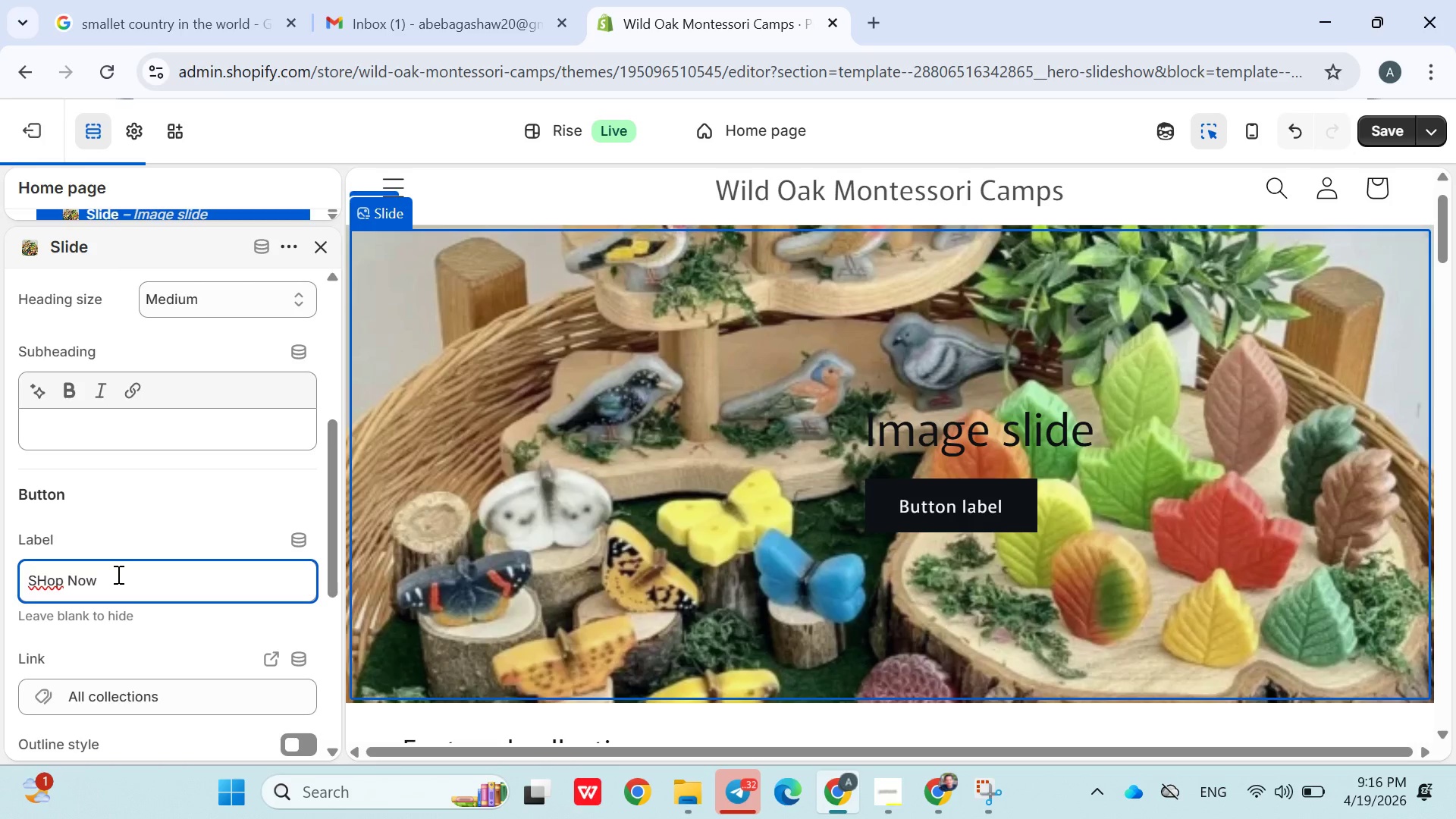 
left_click([165, 514])
 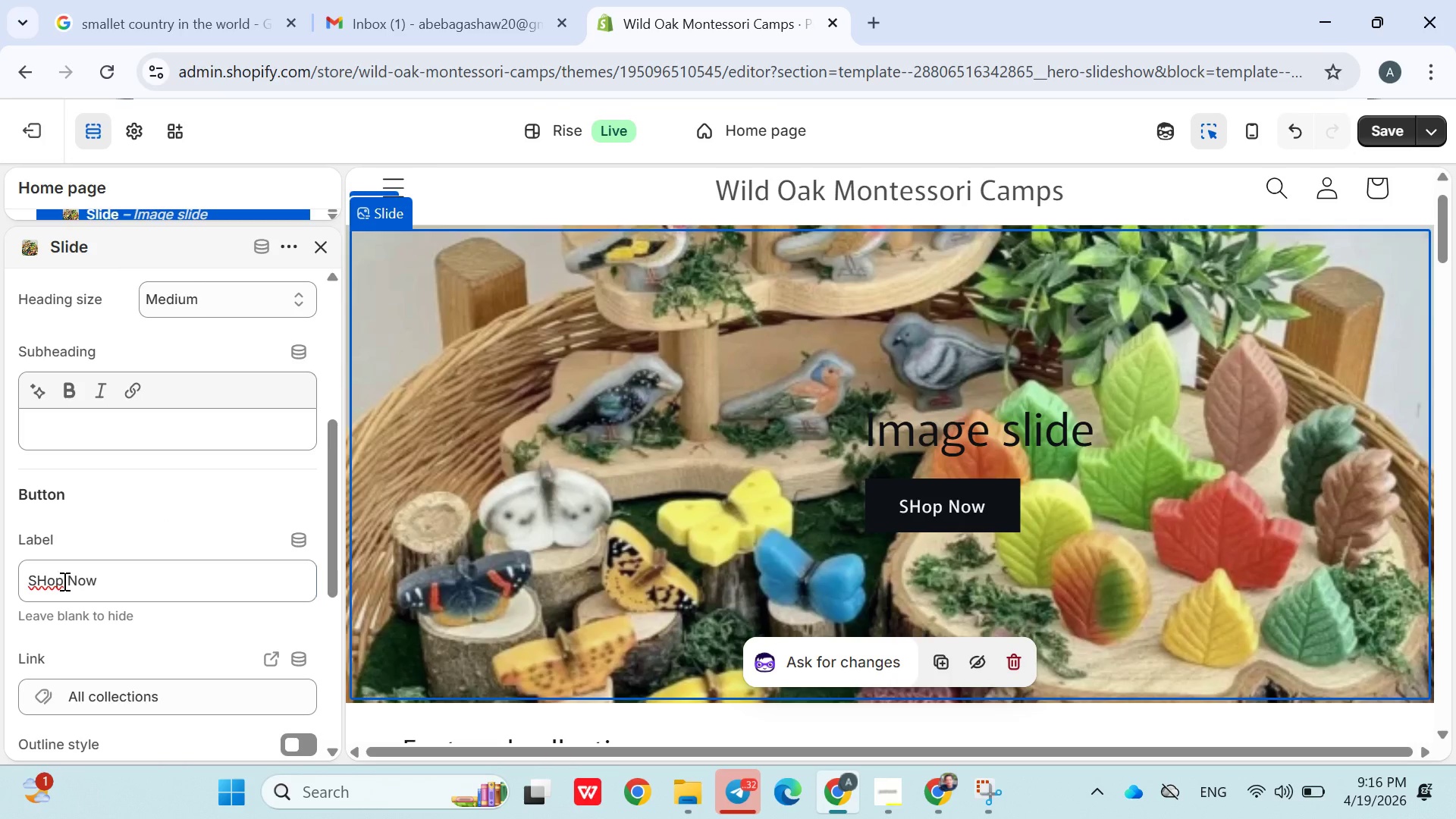 
left_click([48, 585])
 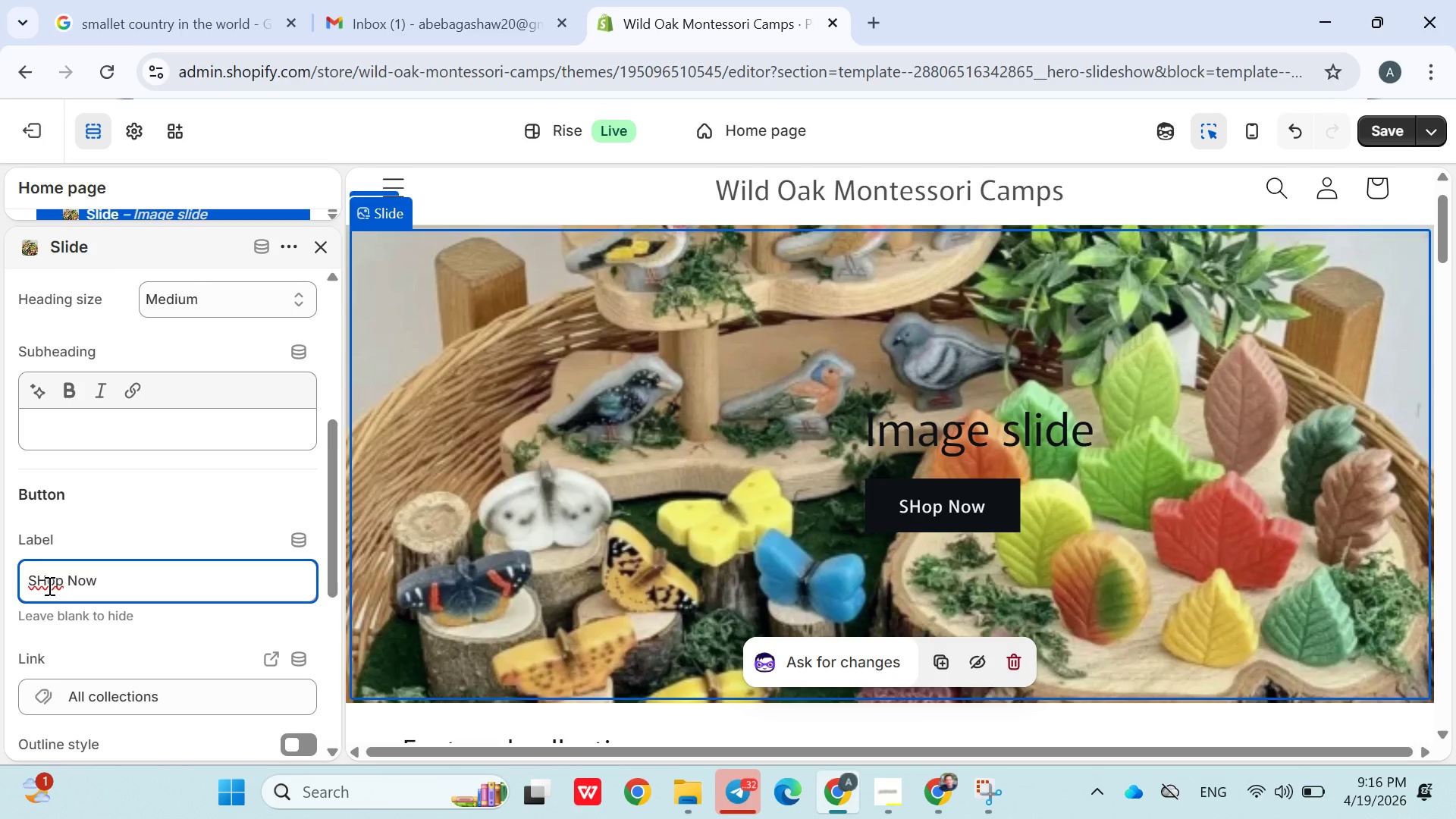 
key(Backspace)
 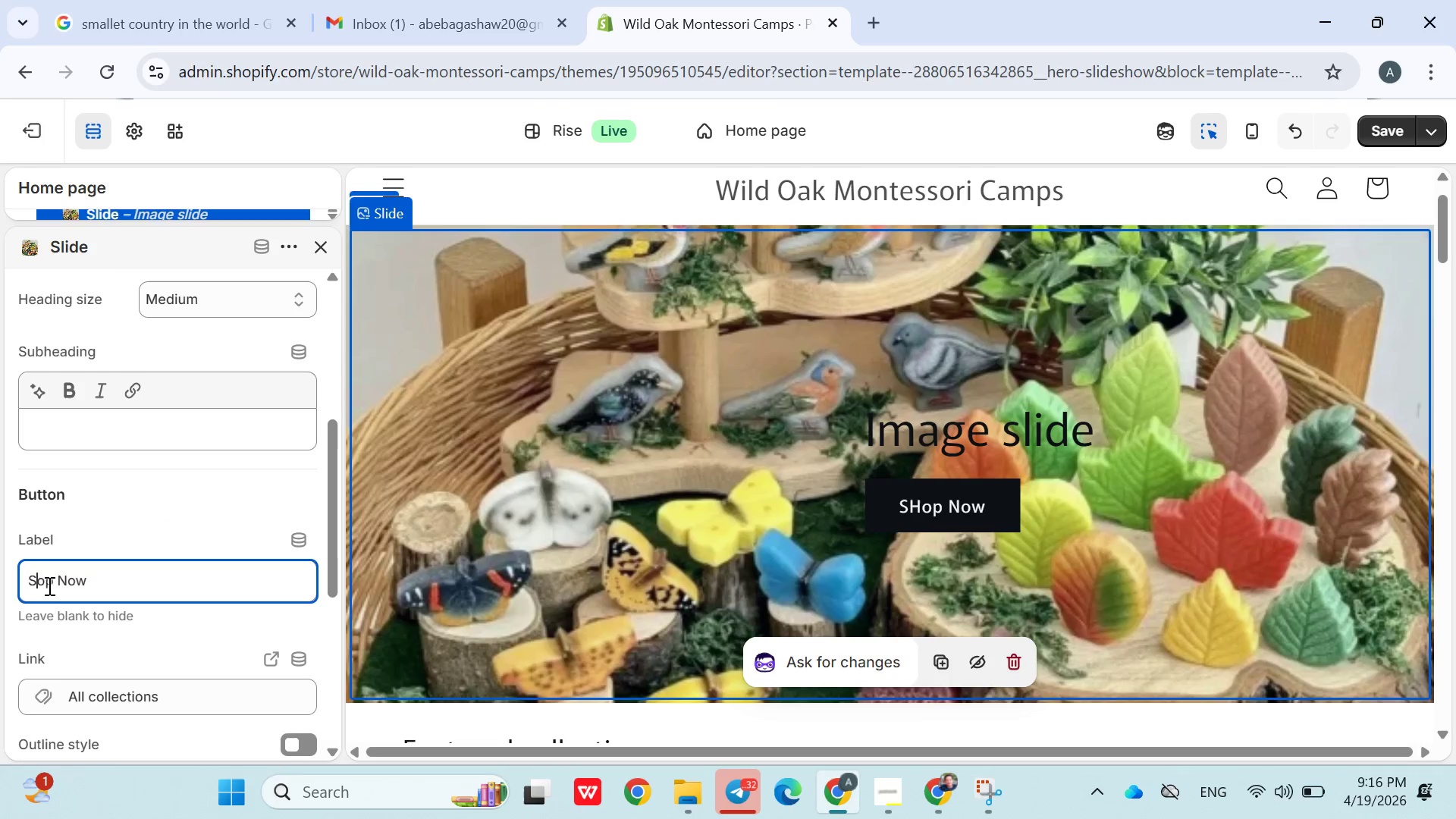 
key(H)
 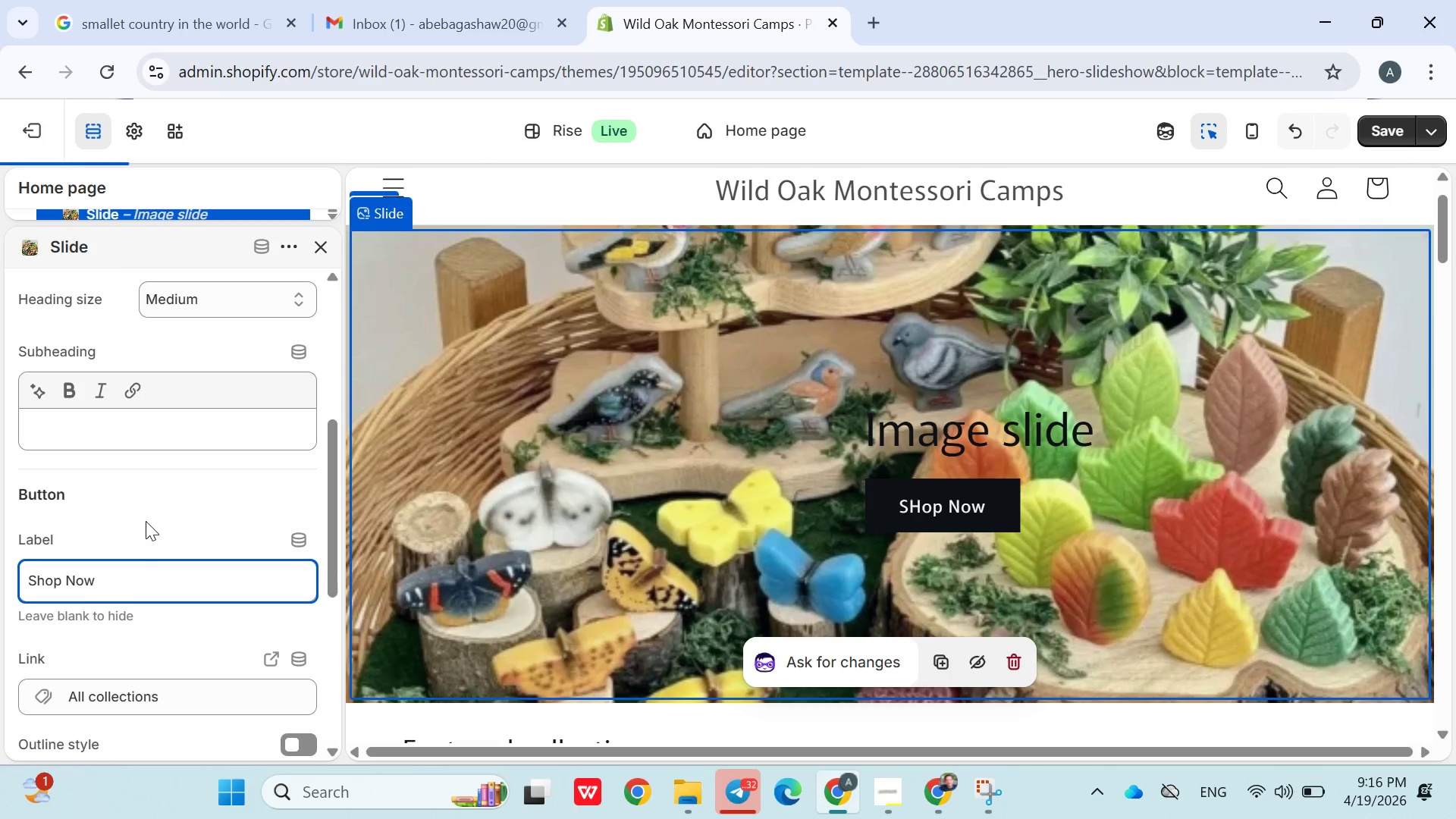 
left_click([148, 521])
 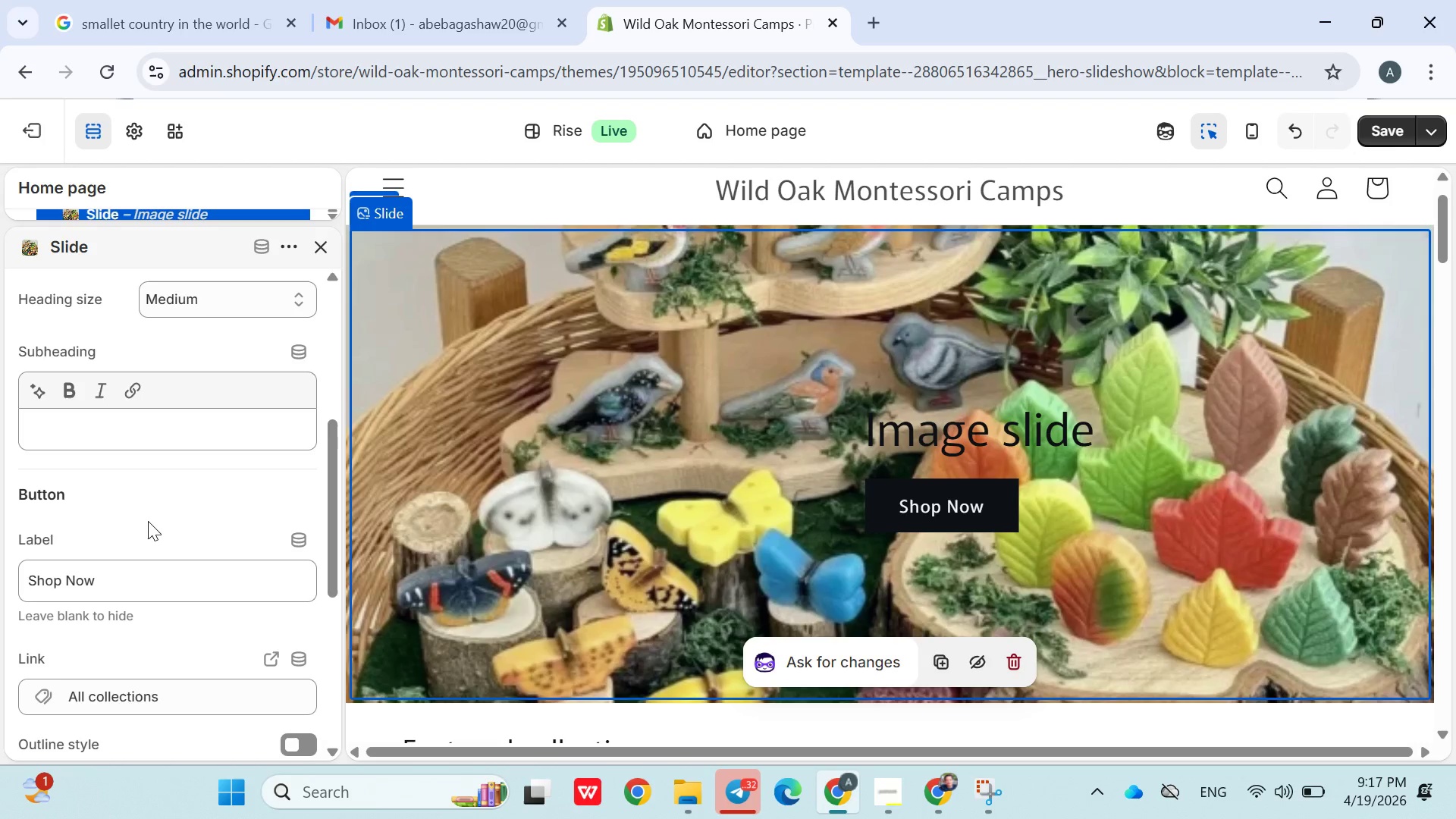 
wait(26.22)
 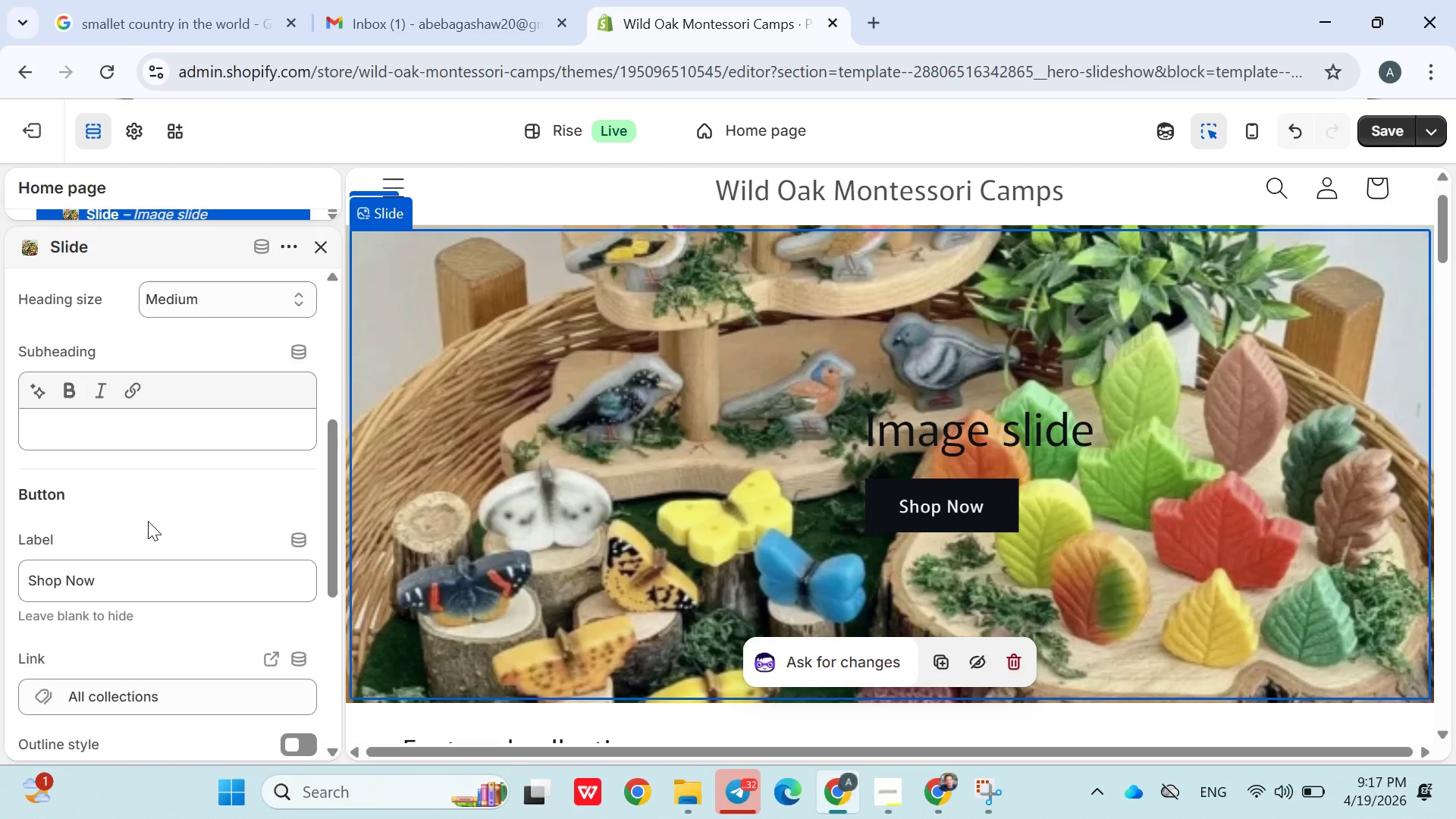 
left_click([1389, 114])
 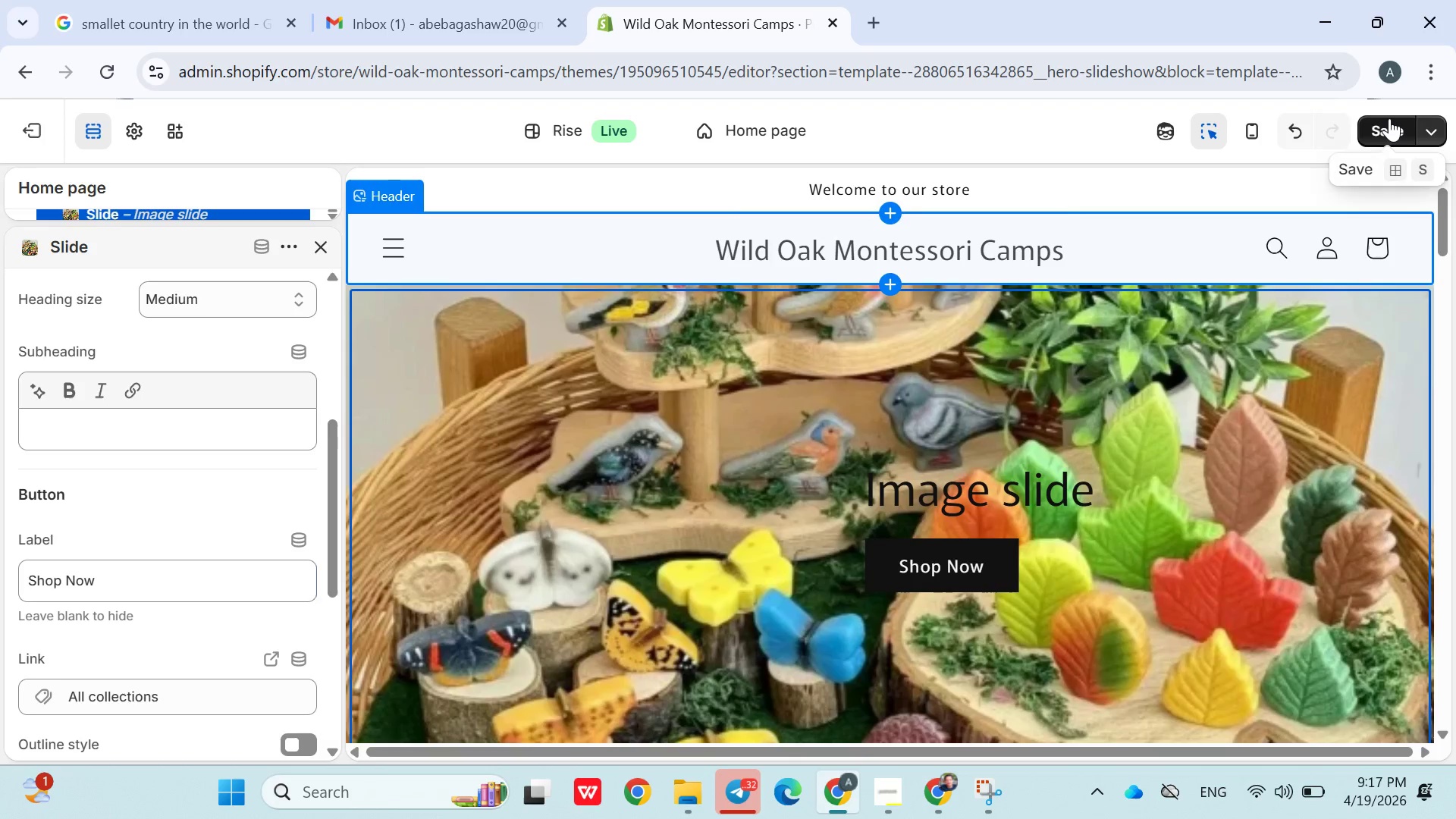 
left_click([1389, 119])
 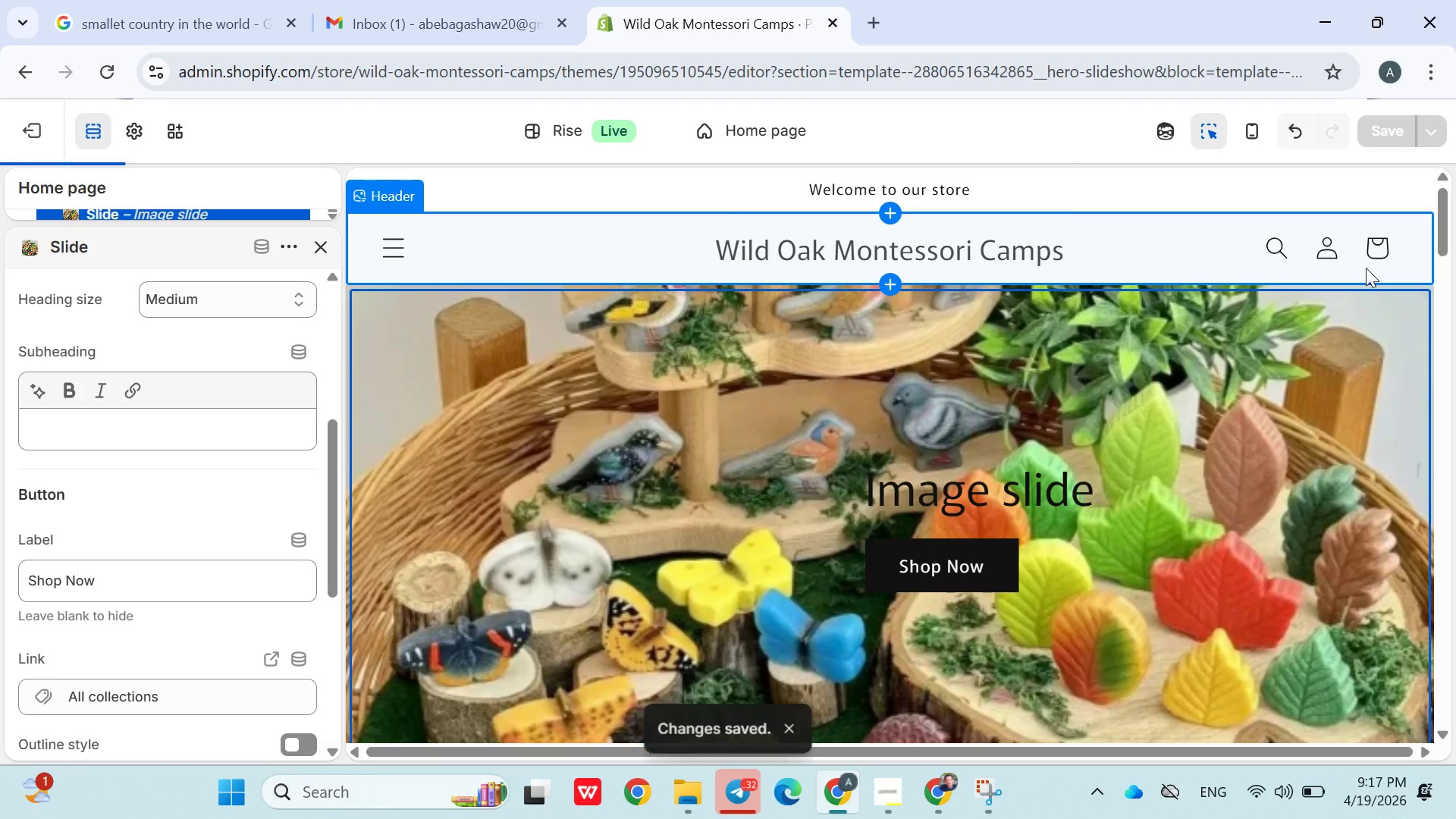 
left_click([1383, 253])
 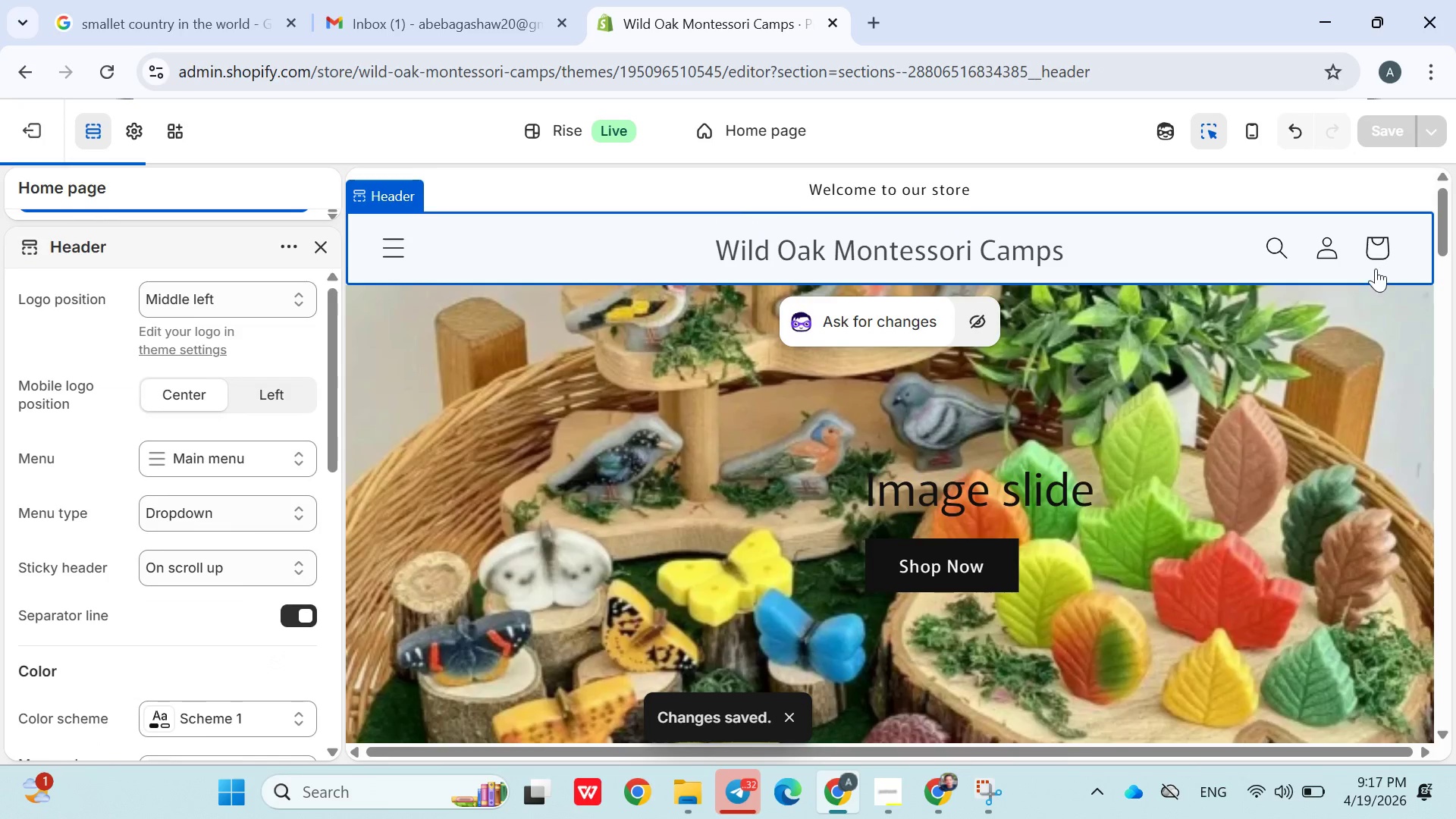 
left_click([1377, 254])
 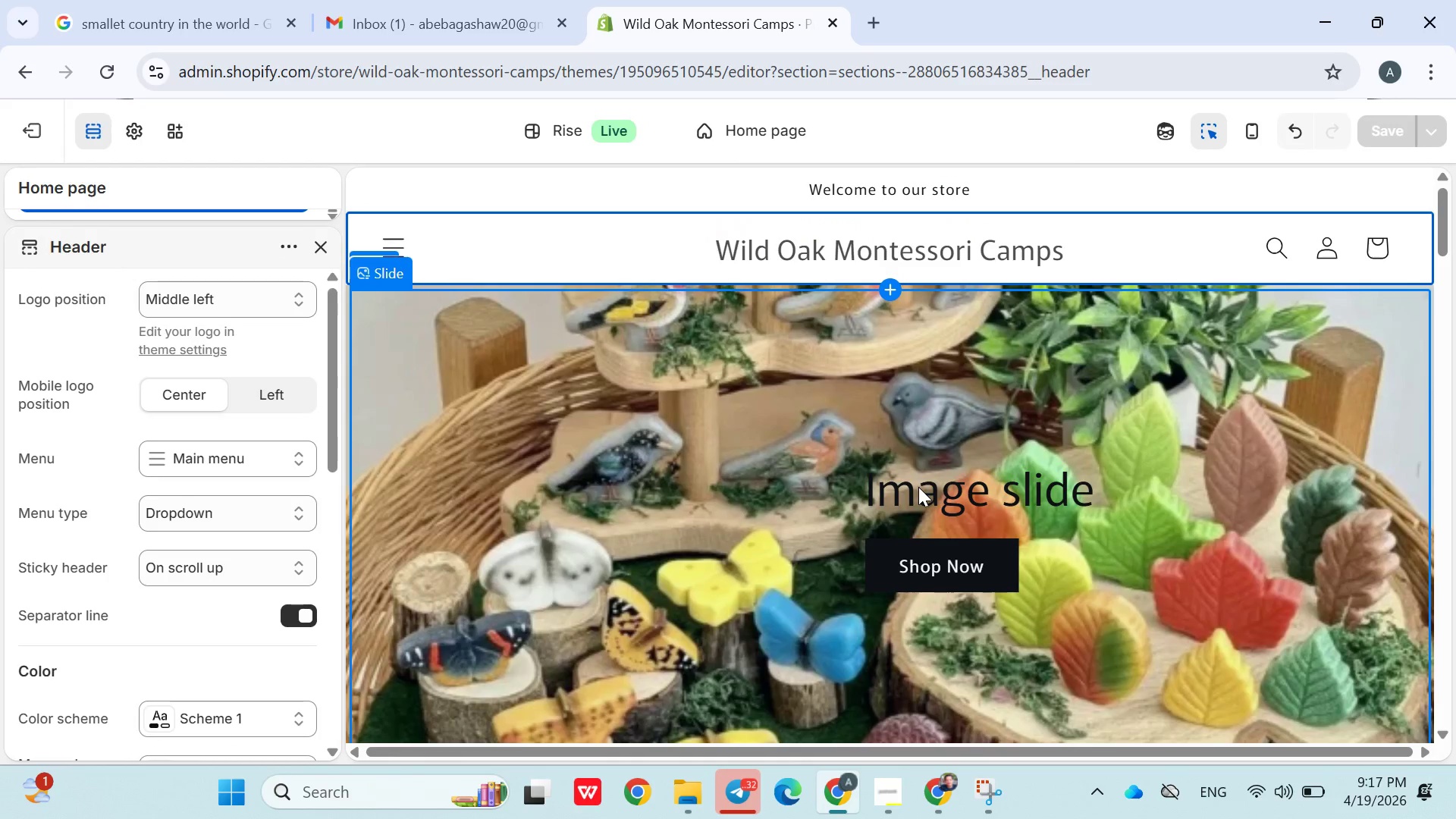 
wait(15.0)
 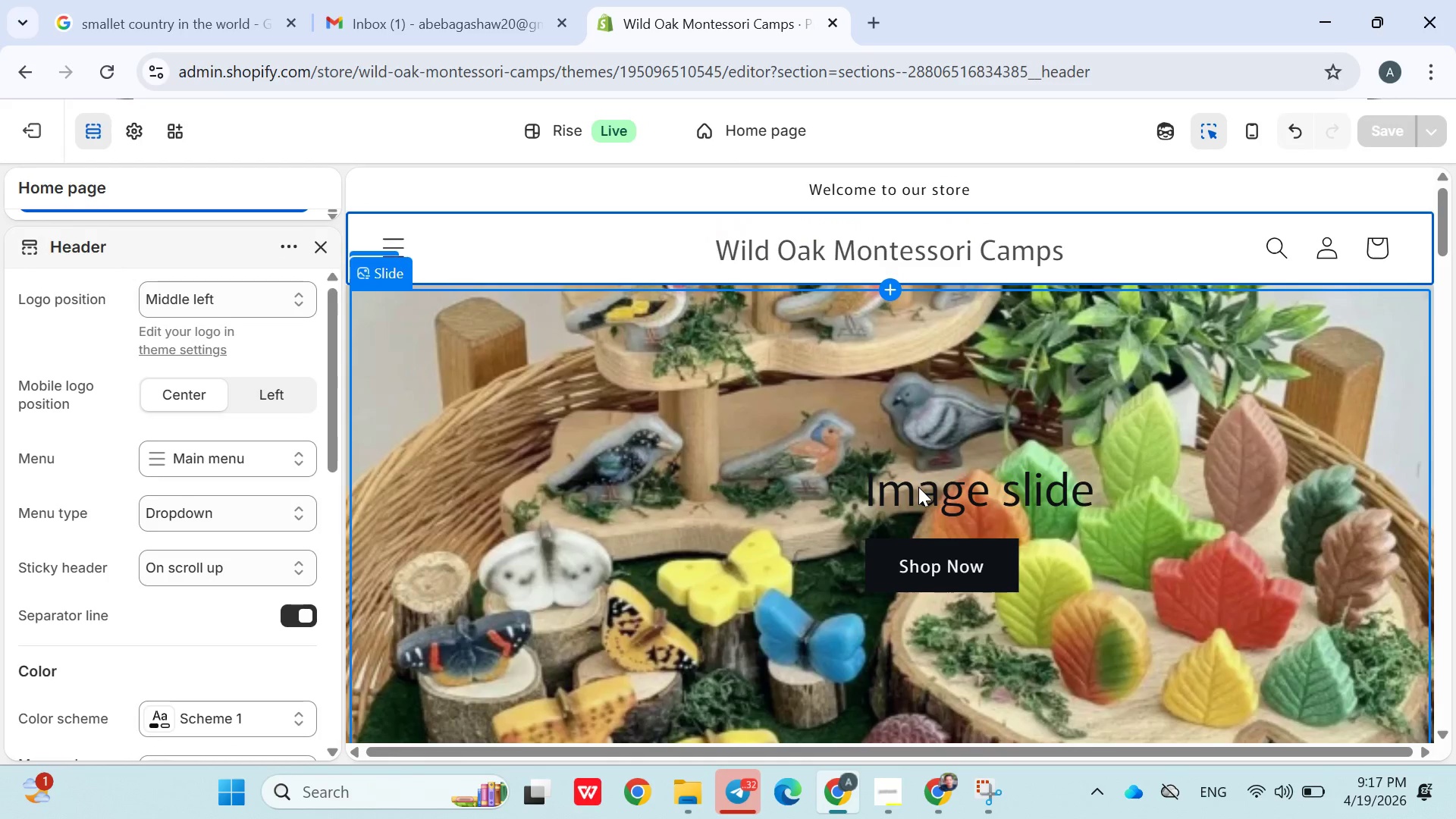 
left_click([1367, 254])
 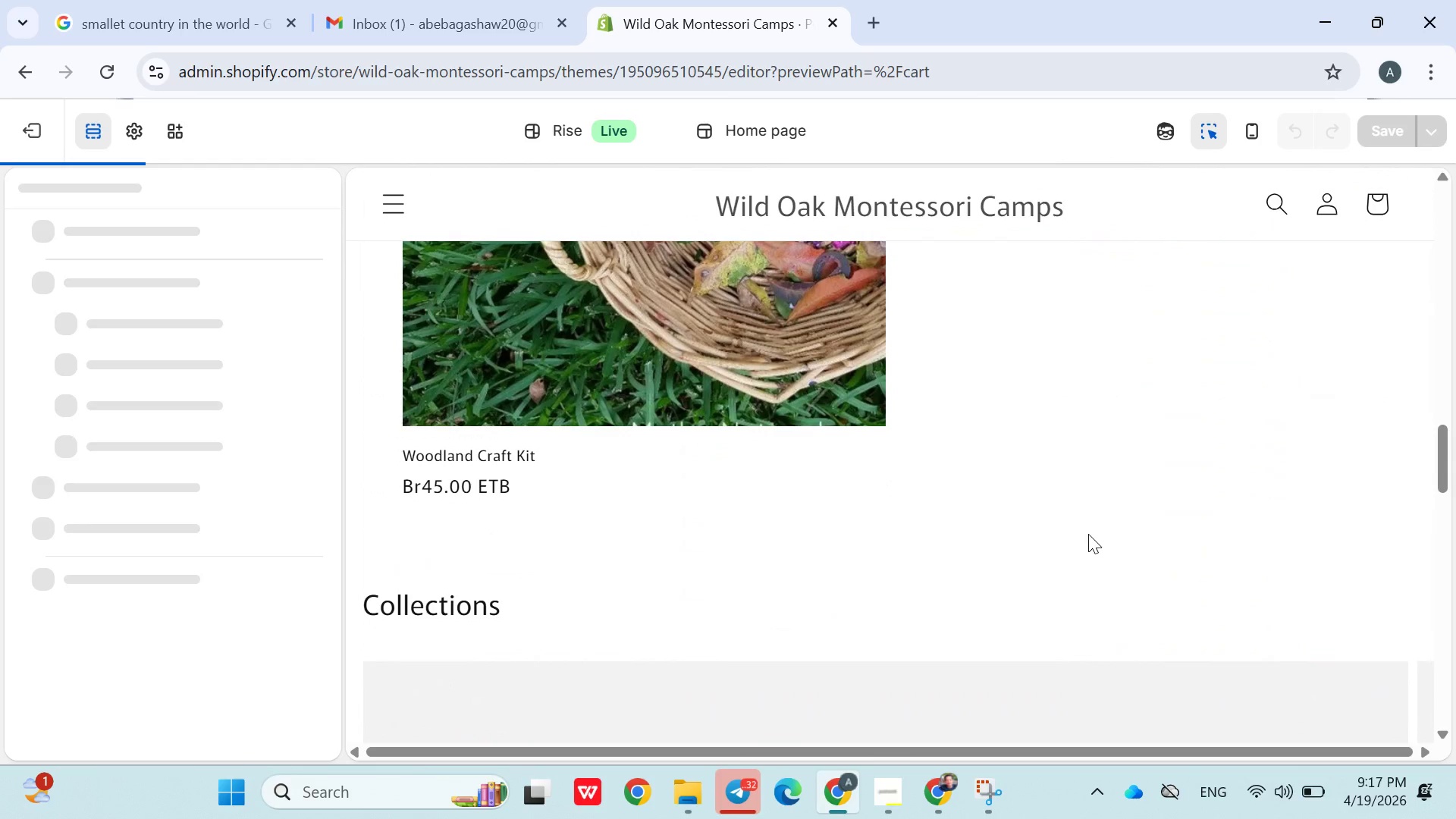 
wait(16.69)
 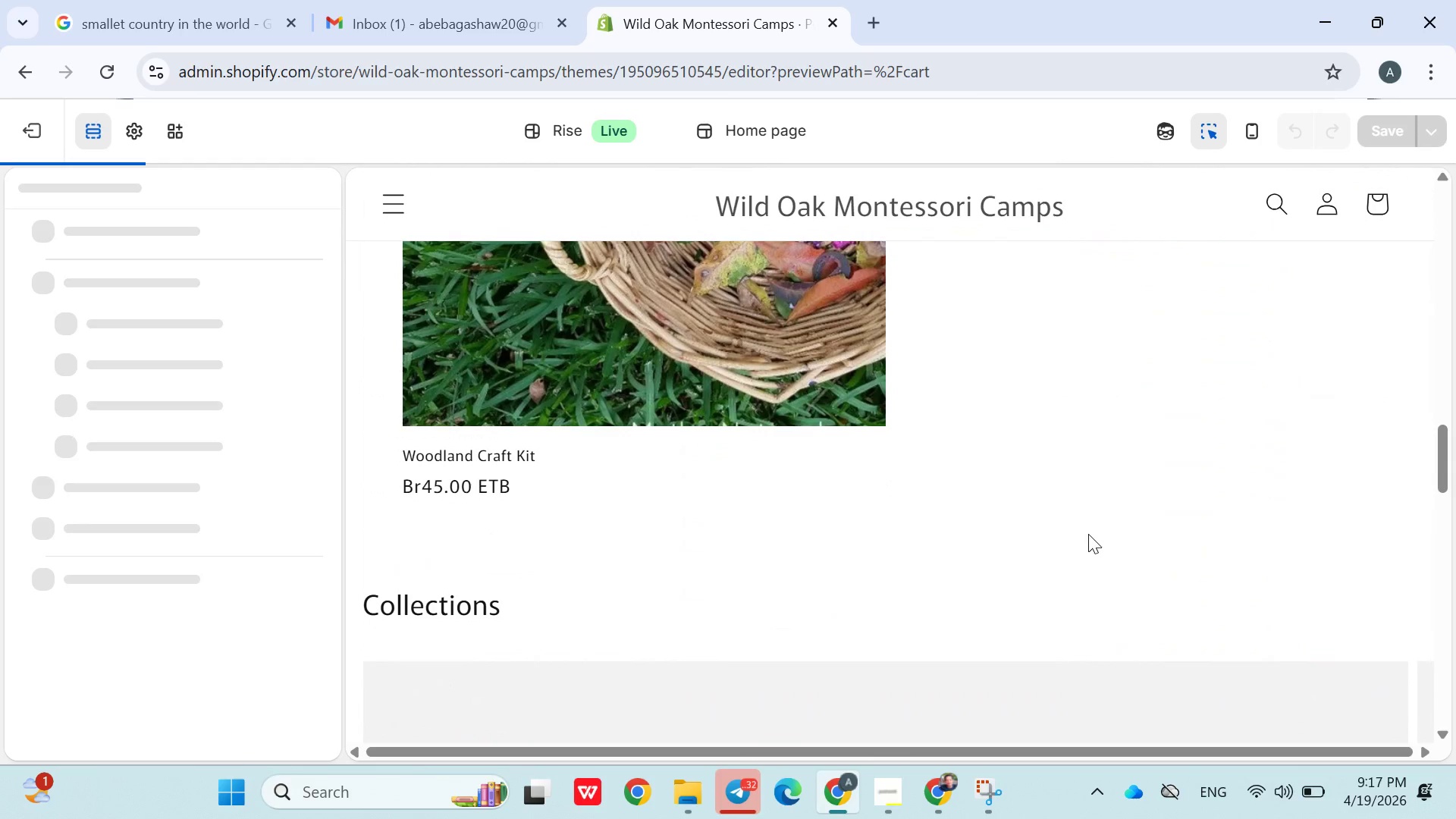 
left_click([886, 455])
 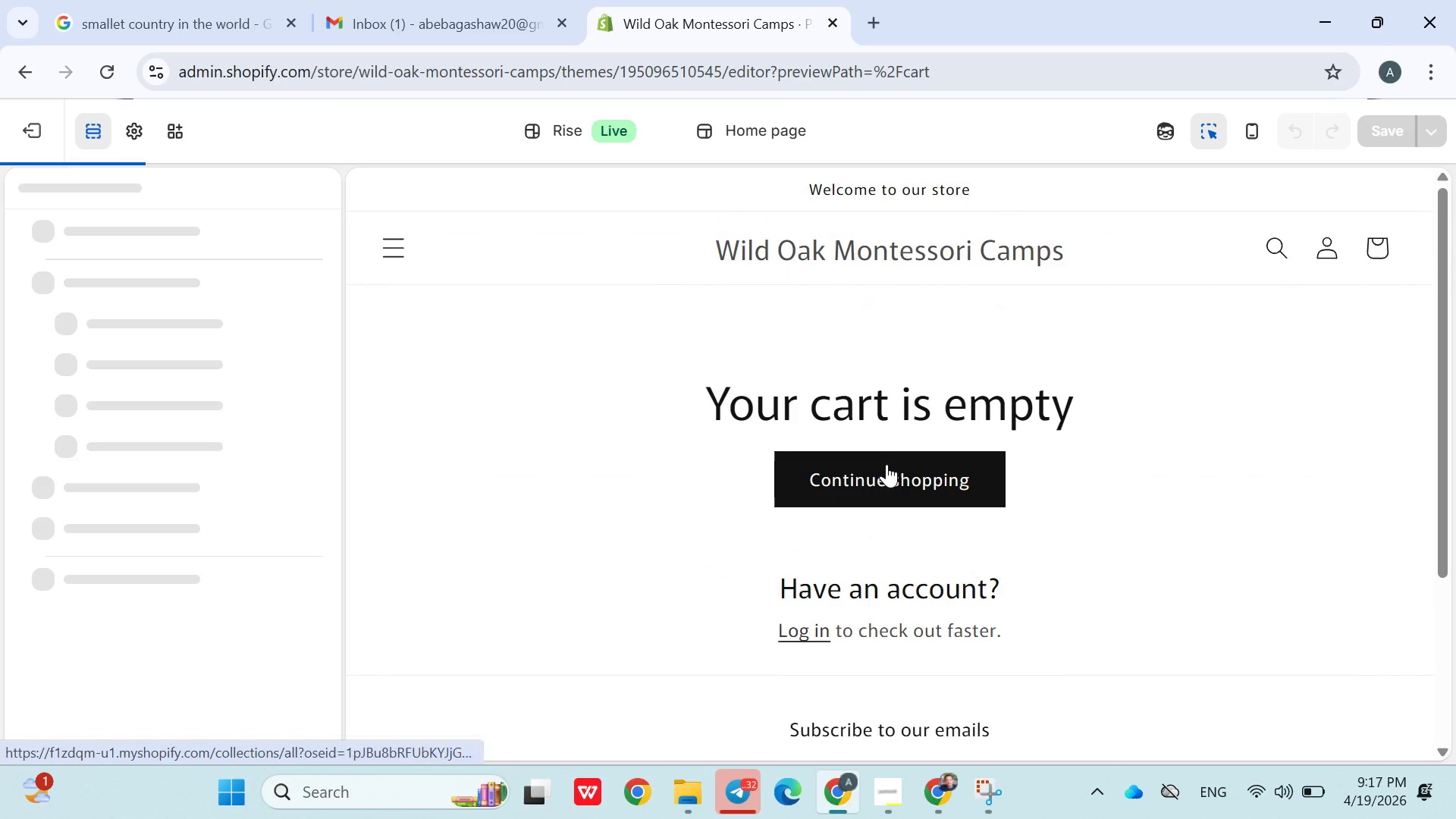 
left_click([886, 465])
 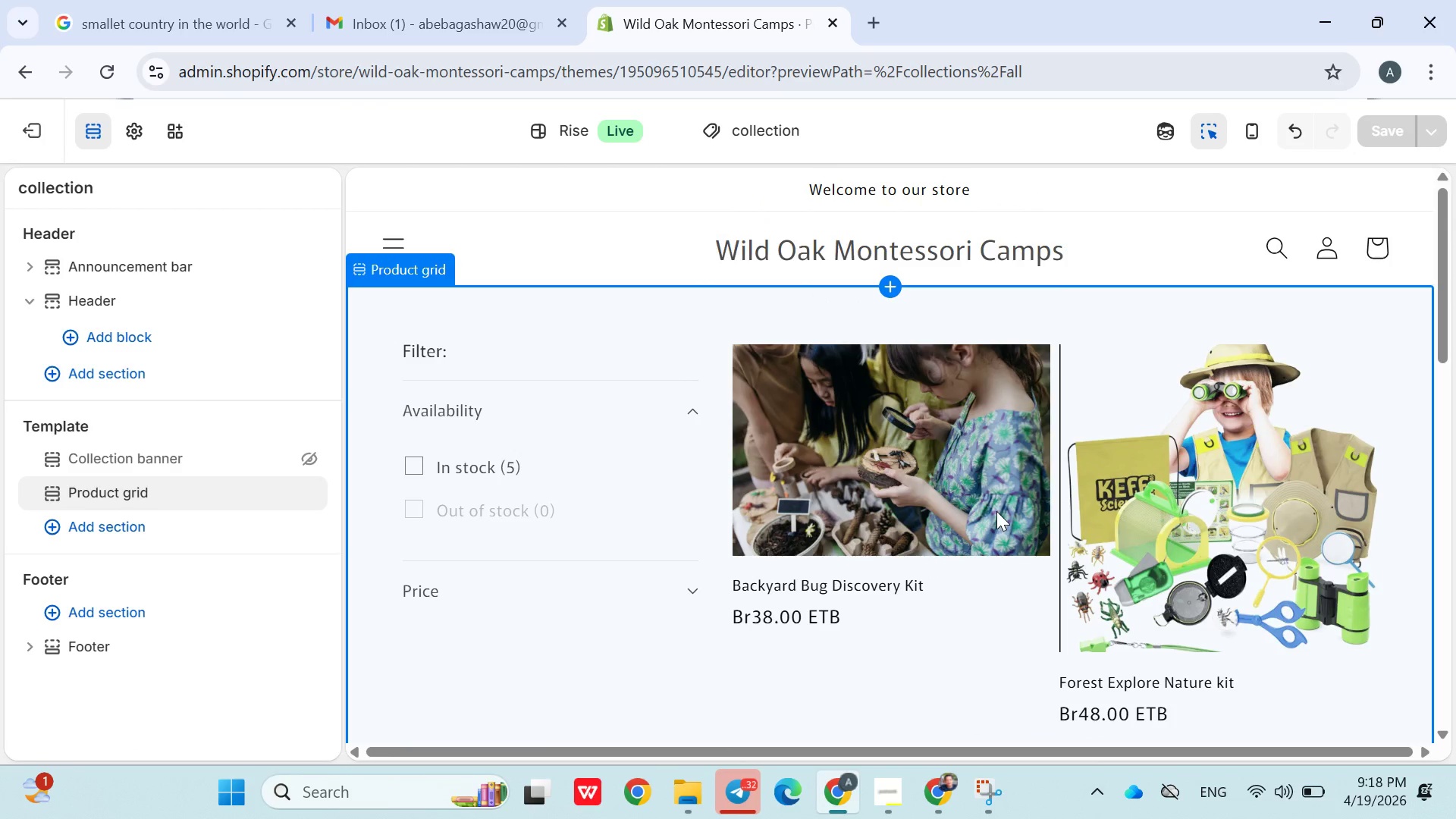 
wait(7.5)
 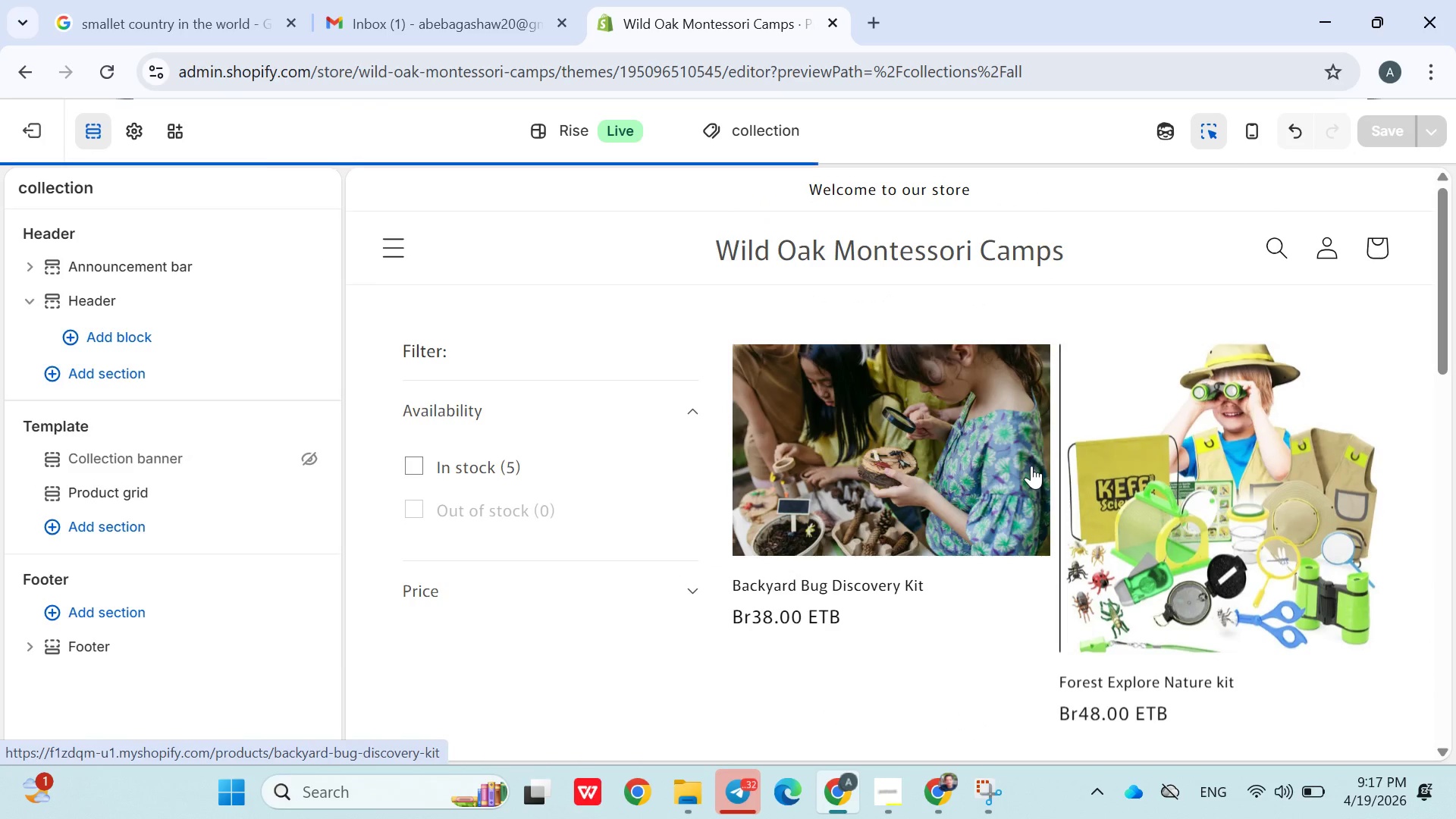 
left_click([862, 300])
 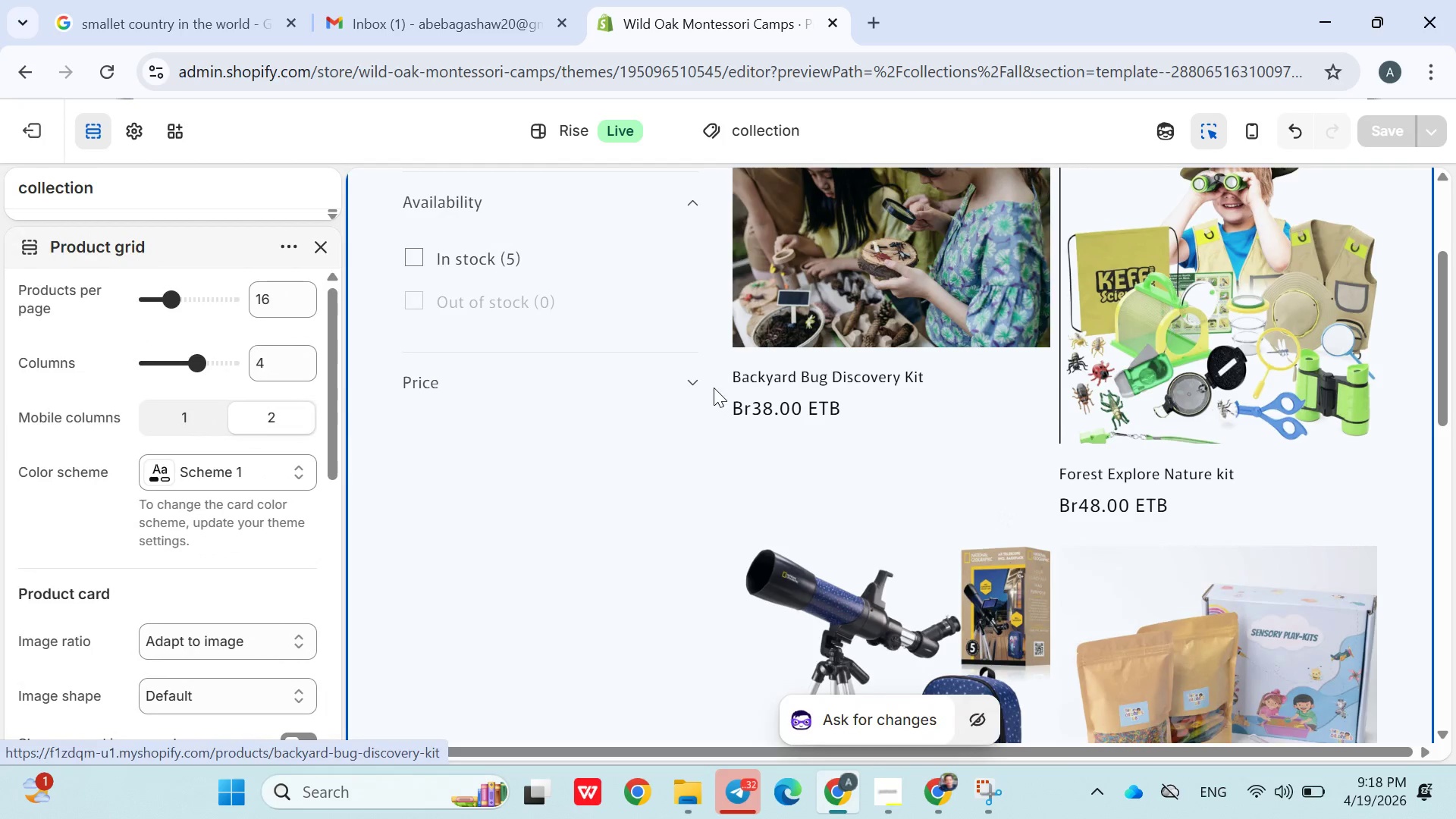 
left_click([698, 386])
 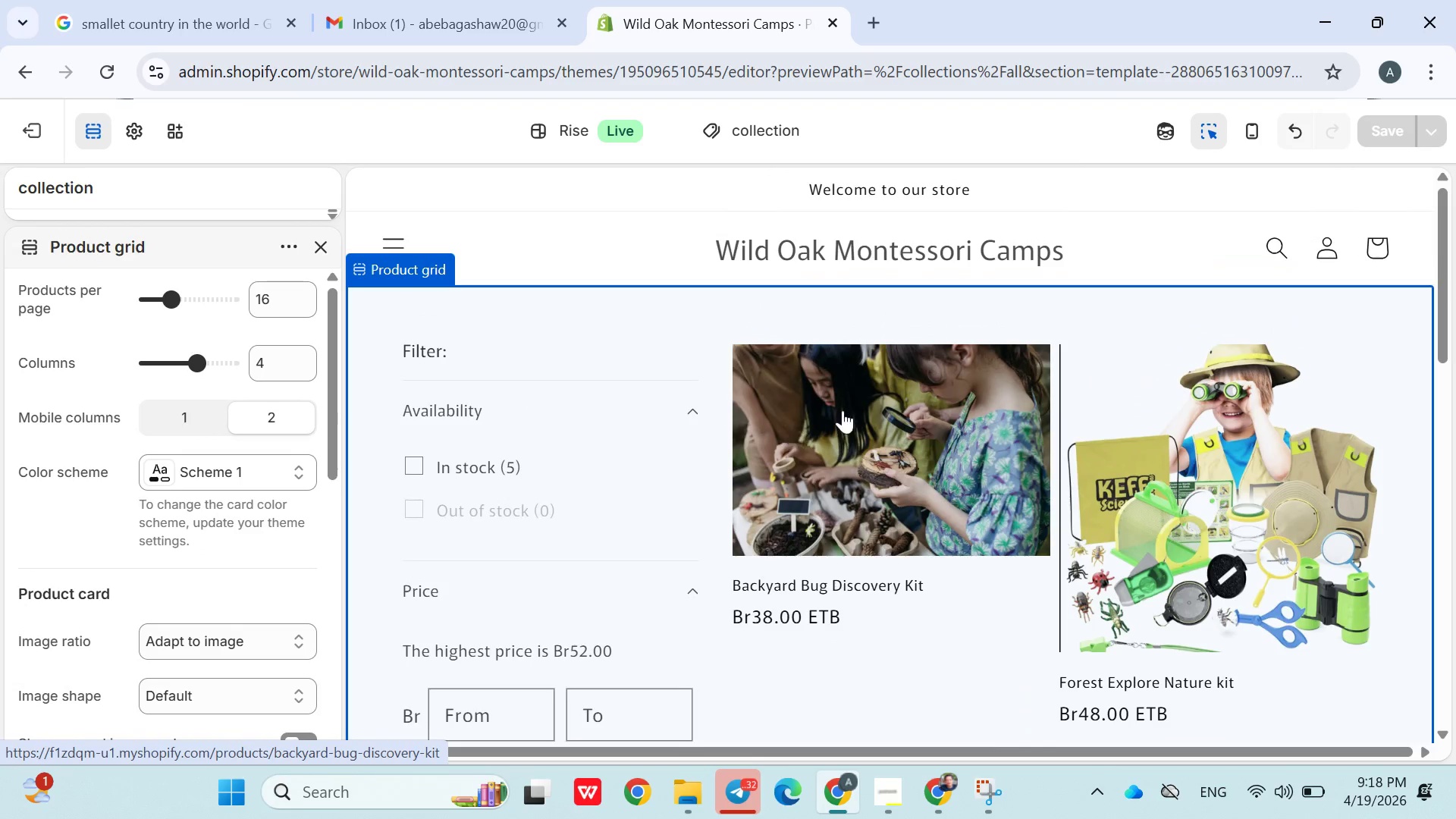 
left_click([846, 410])
 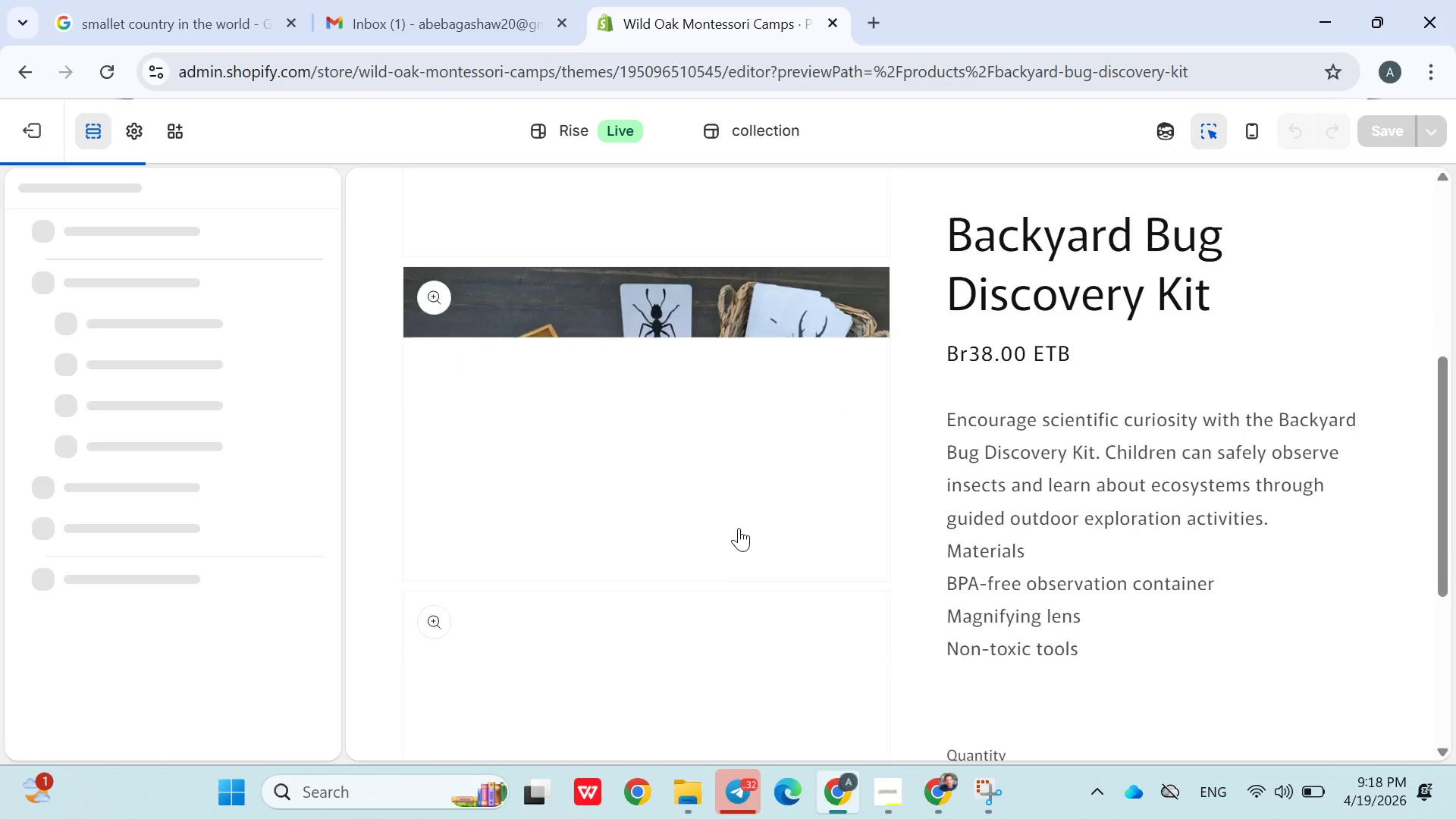 
wait(19.32)
 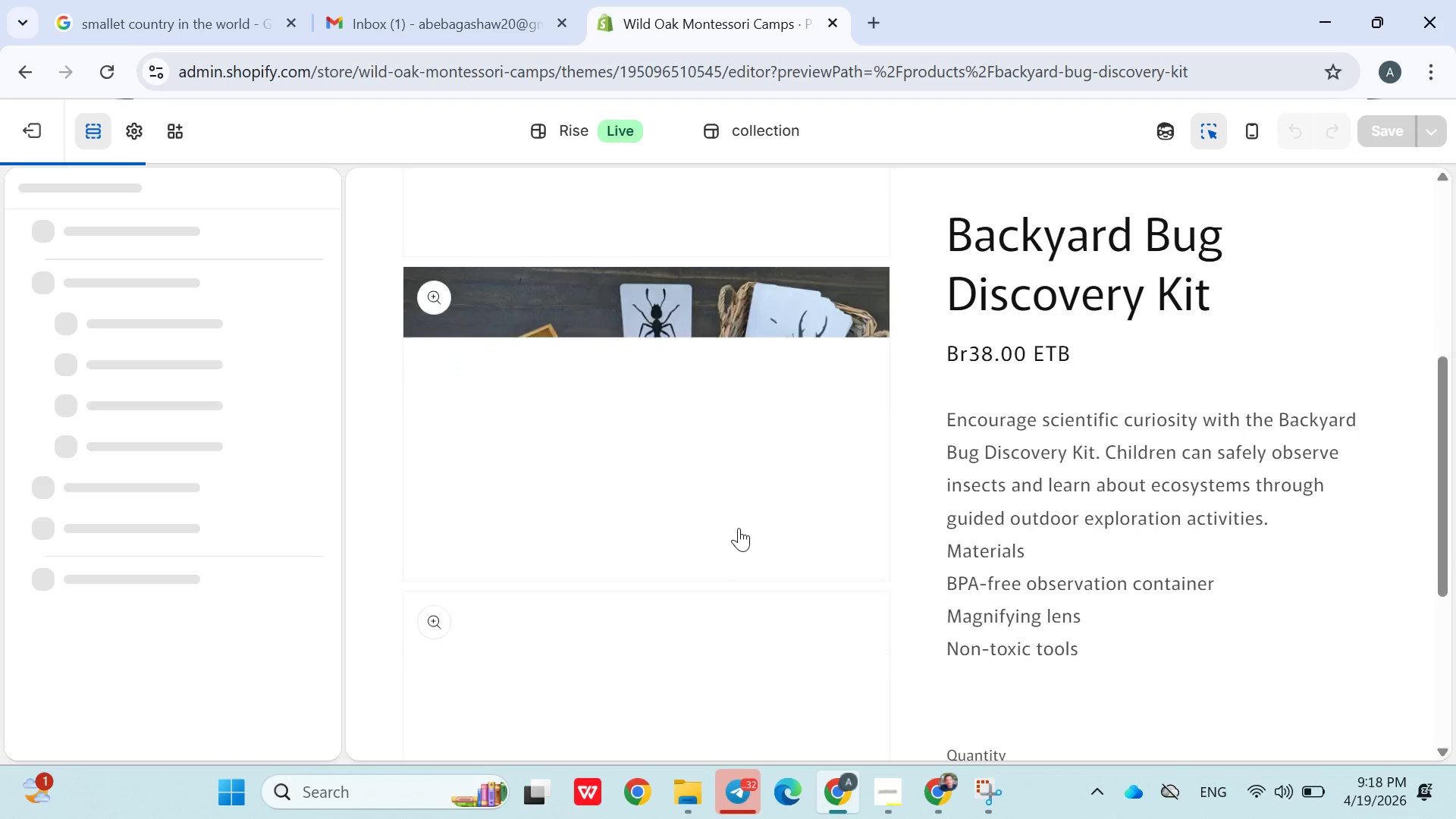 
mouse_move([863, 555])
 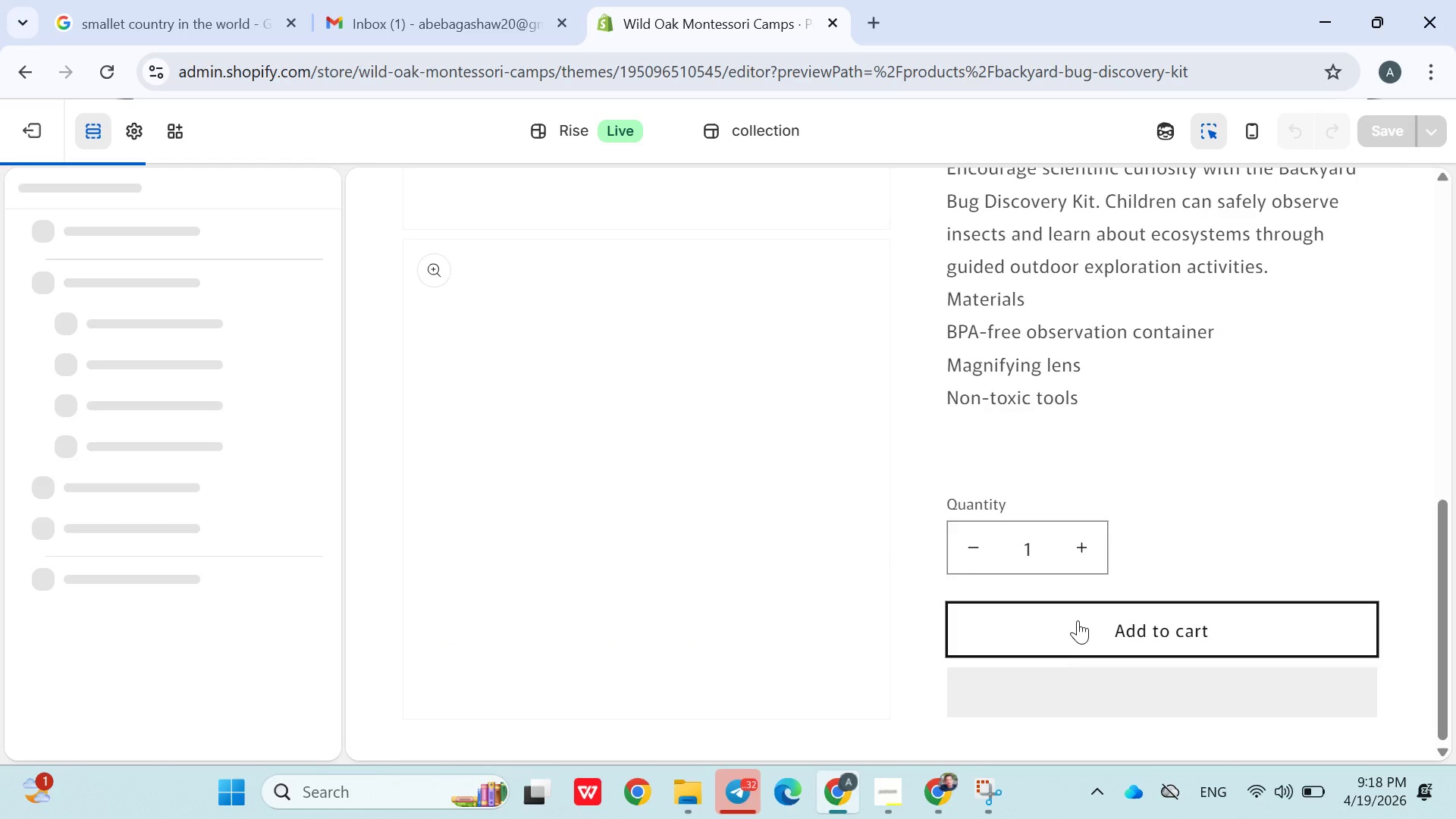 
left_click([1078, 620])
 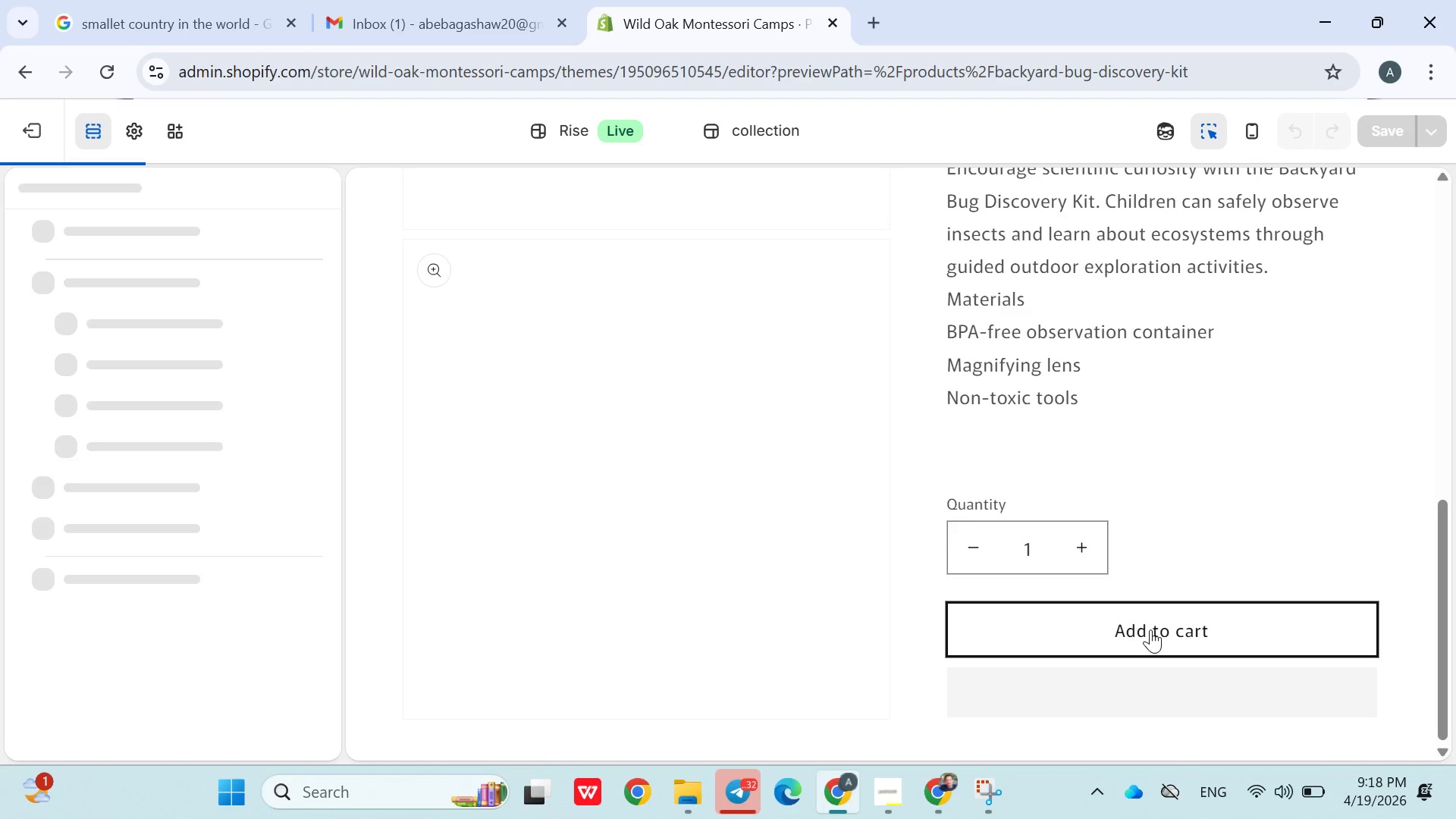 
left_click([1150, 629])
 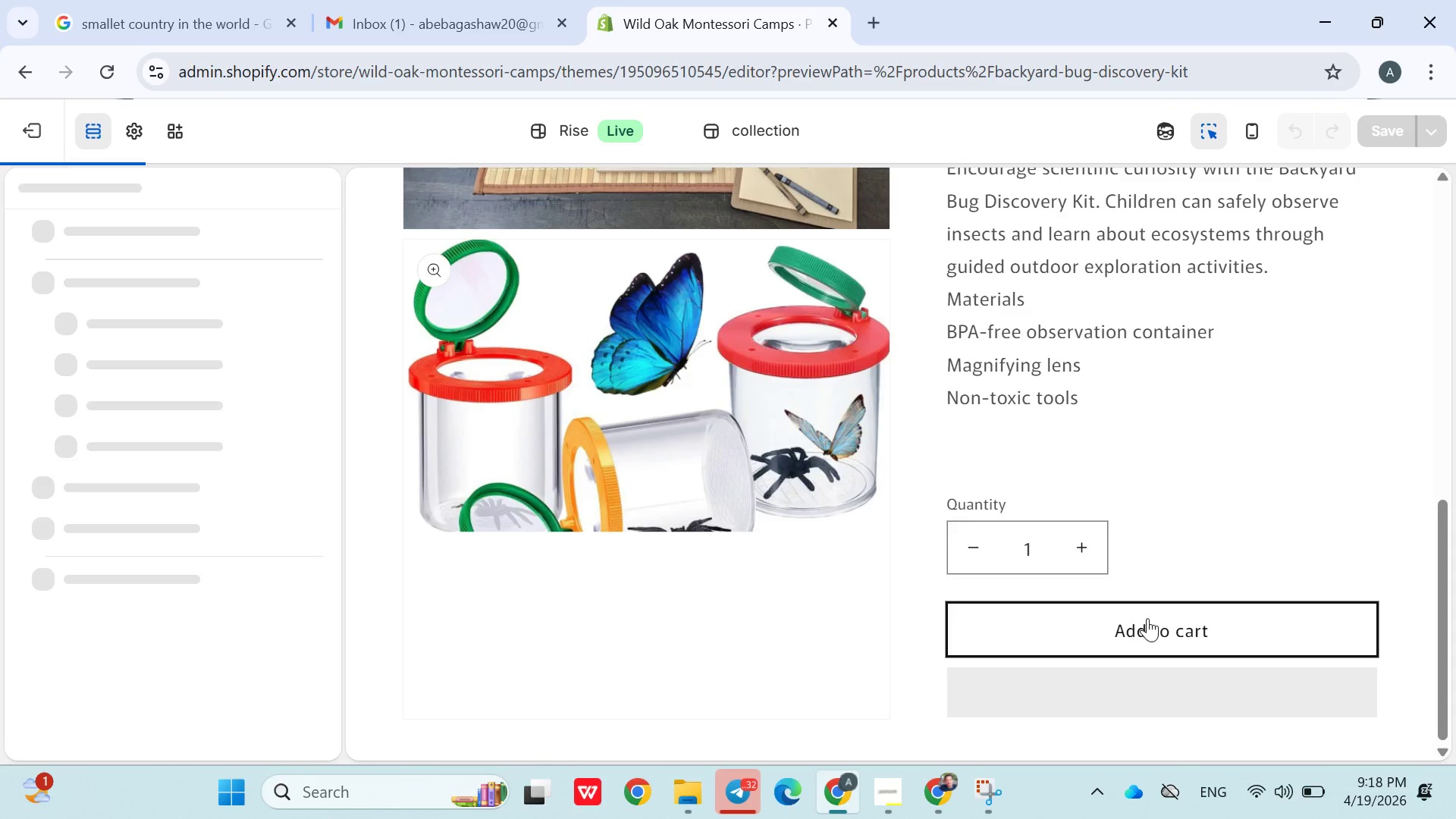 
left_click([1147, 618])
 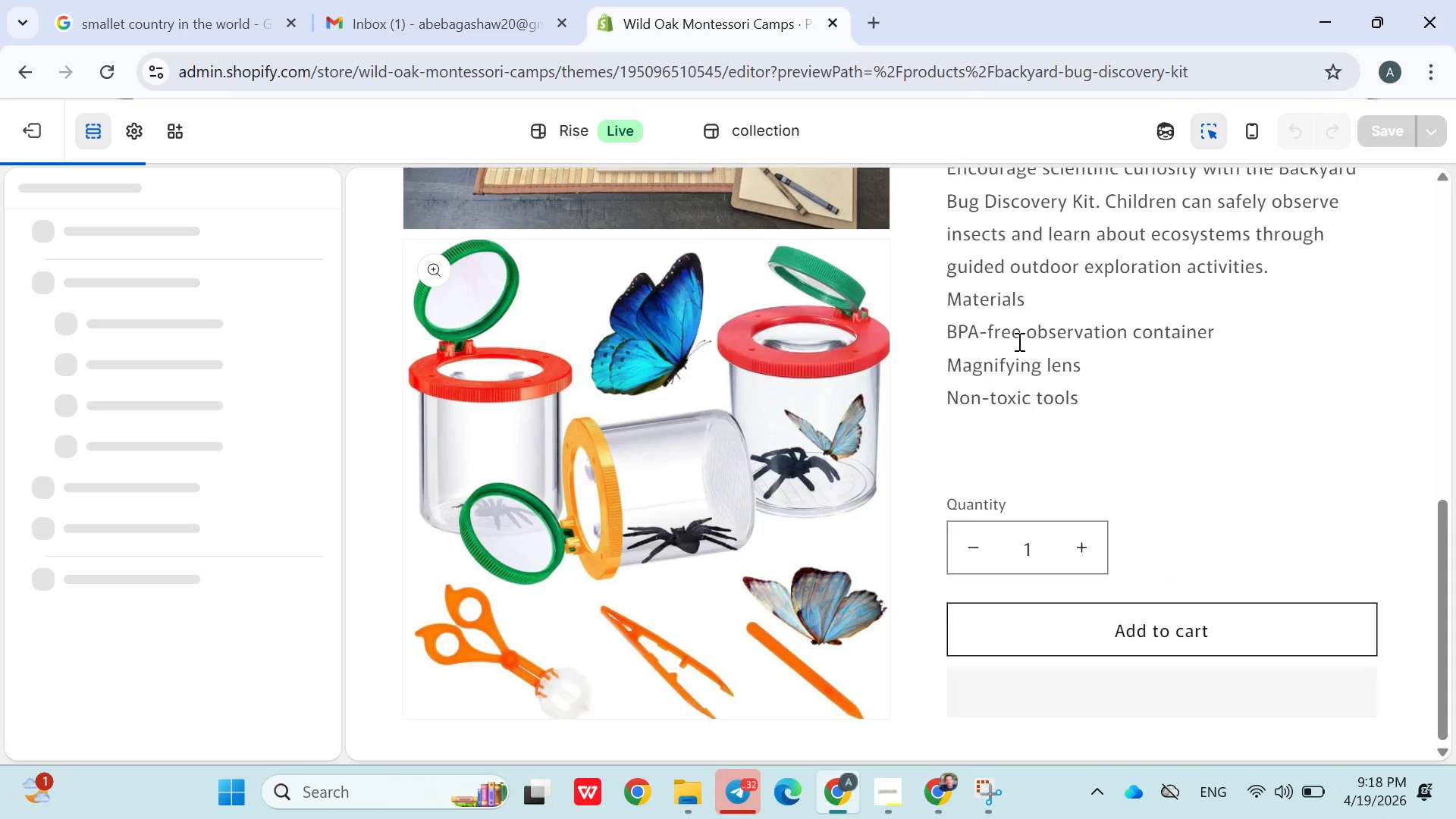 
wait(7.02)
 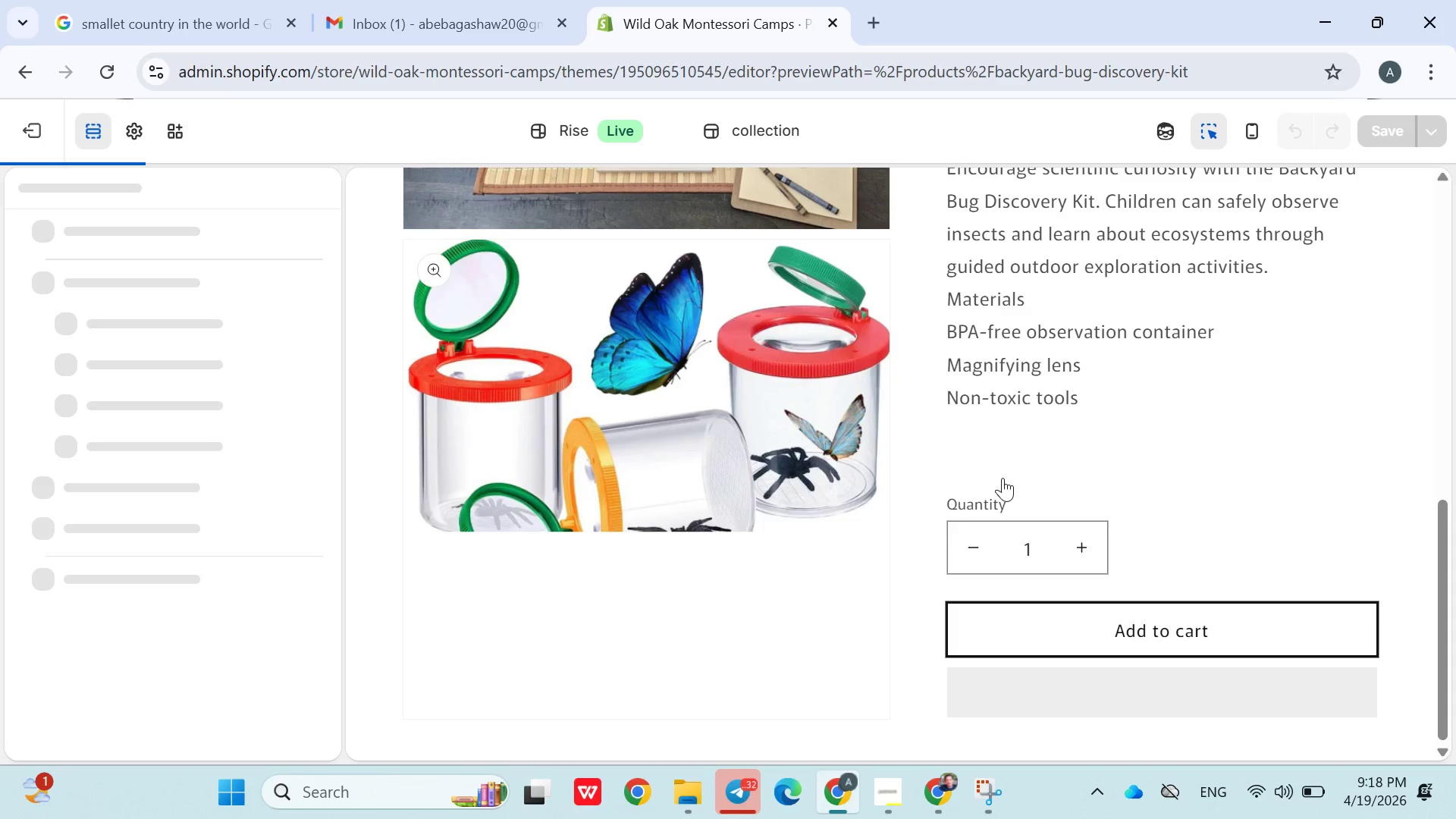 
left_click([1042, 620])
 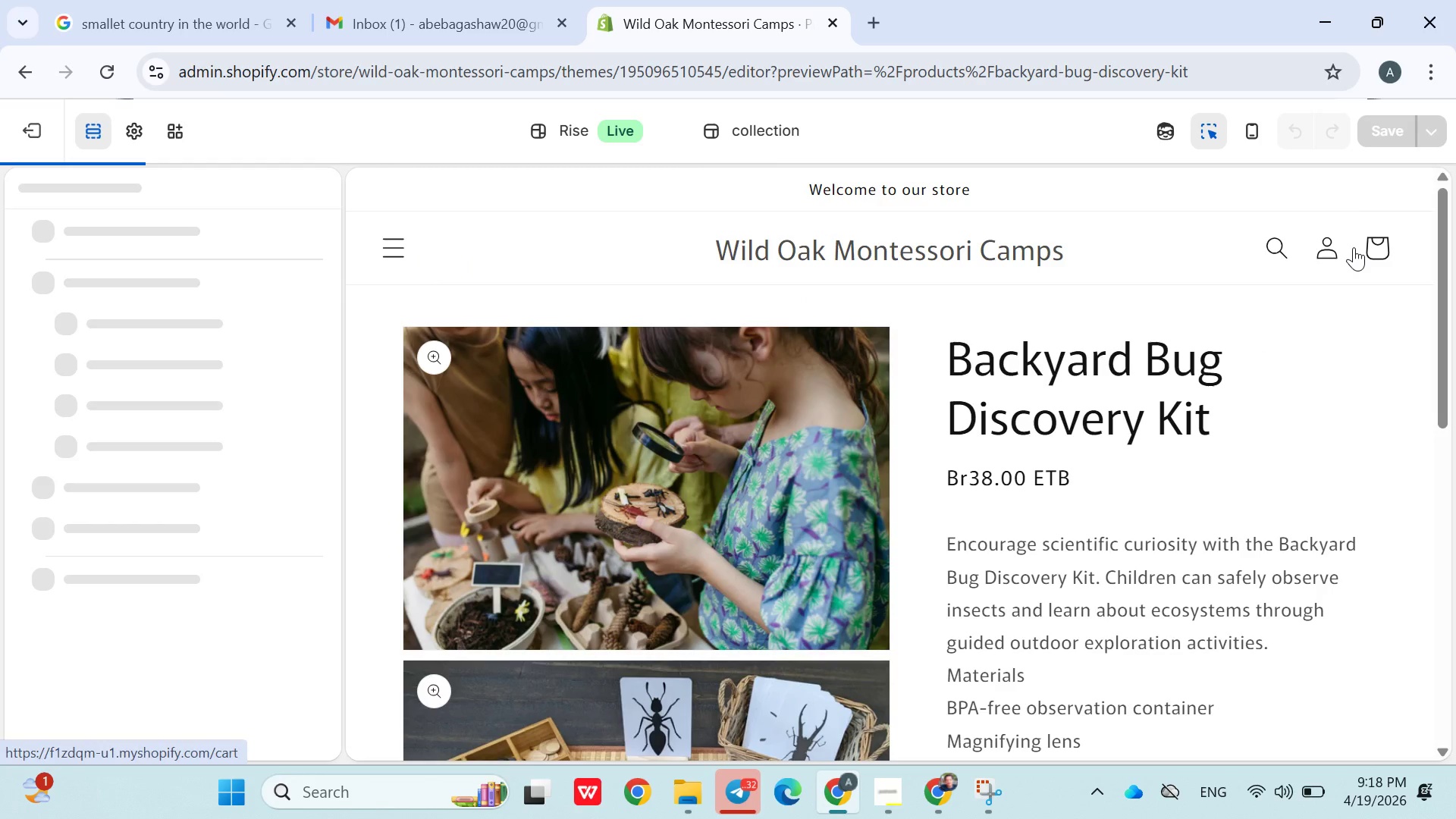 
left_click([1354, 247])
 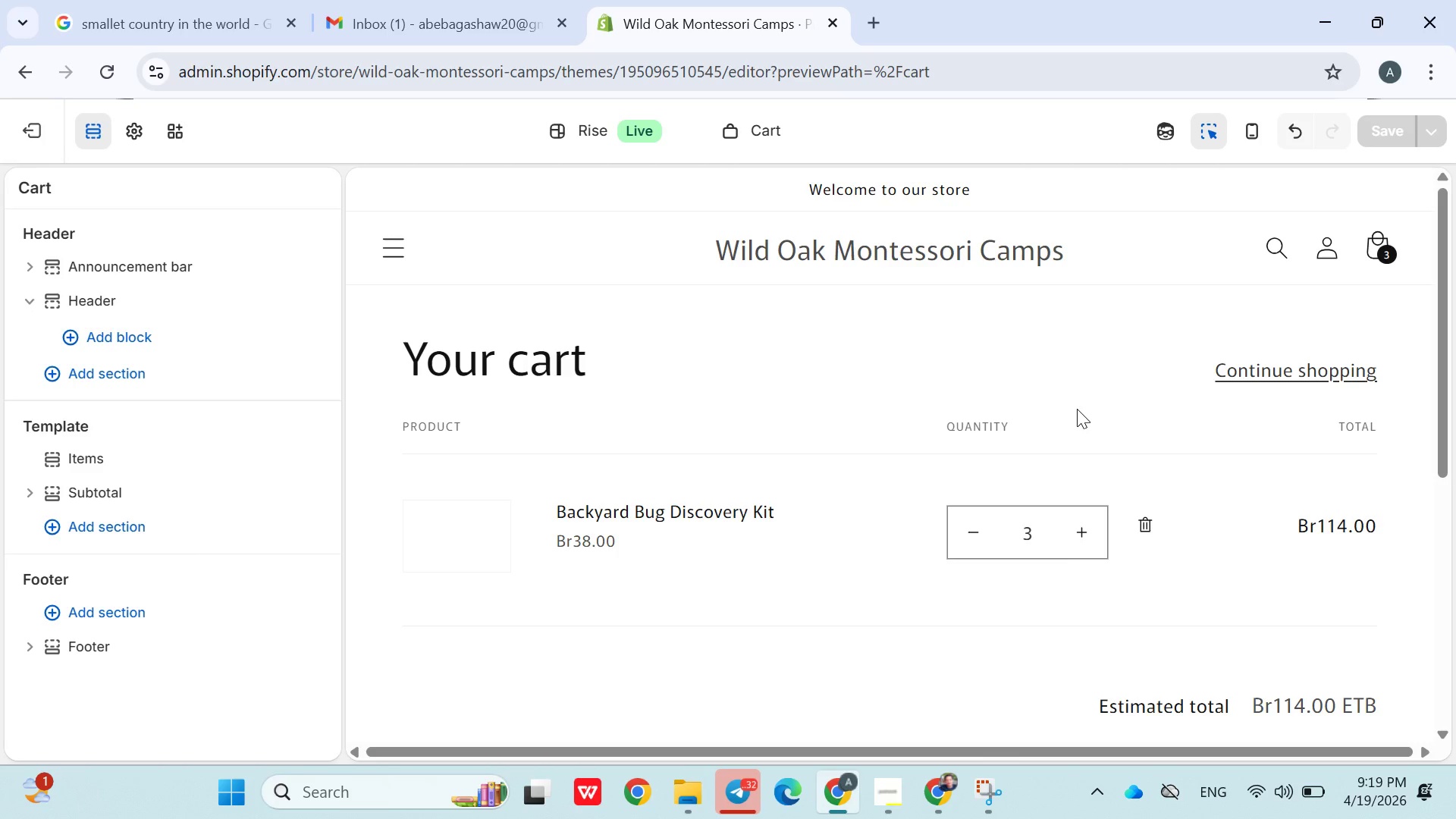 
wait(19.86)
 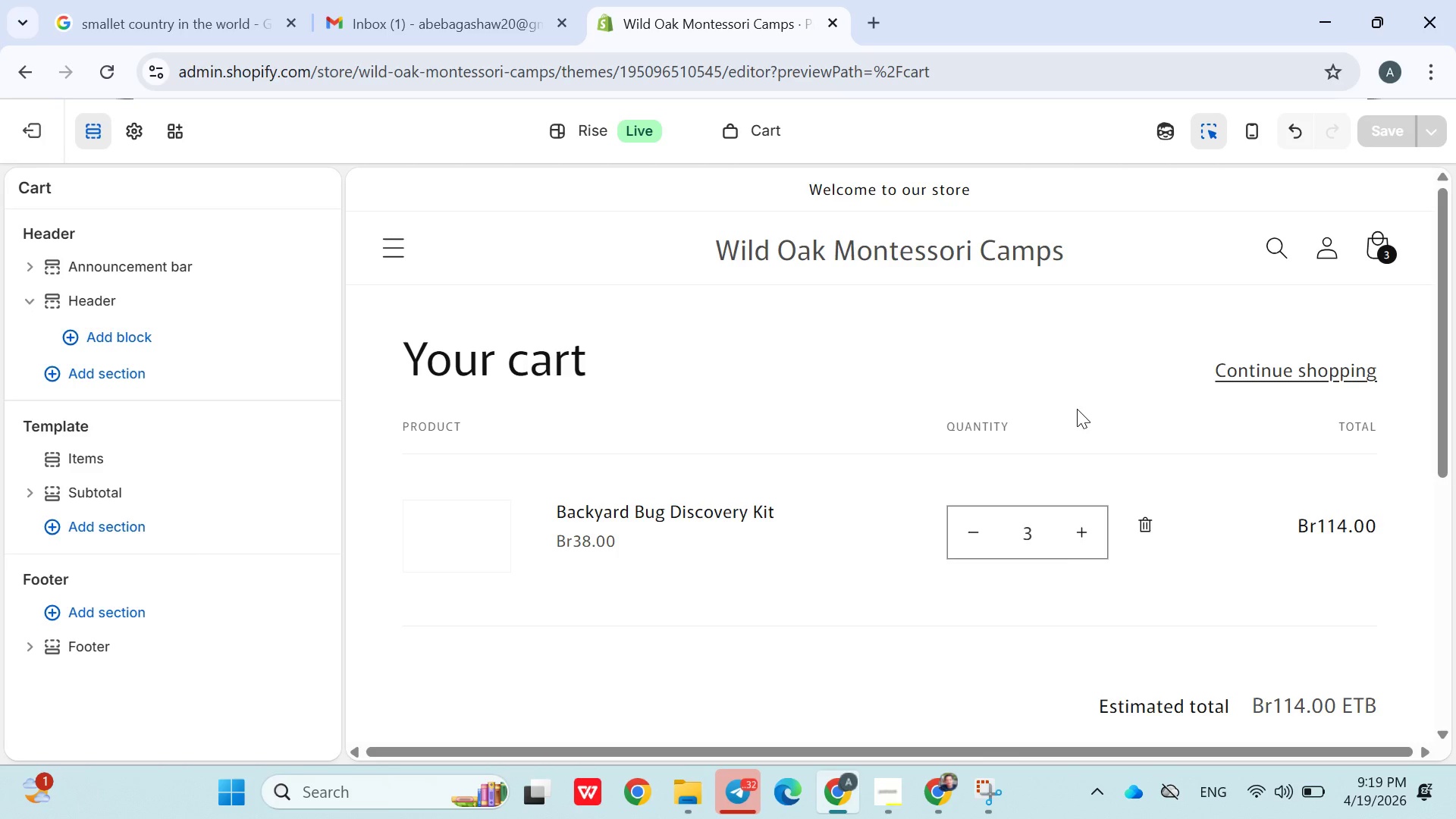 
left_click([1182, 527])
 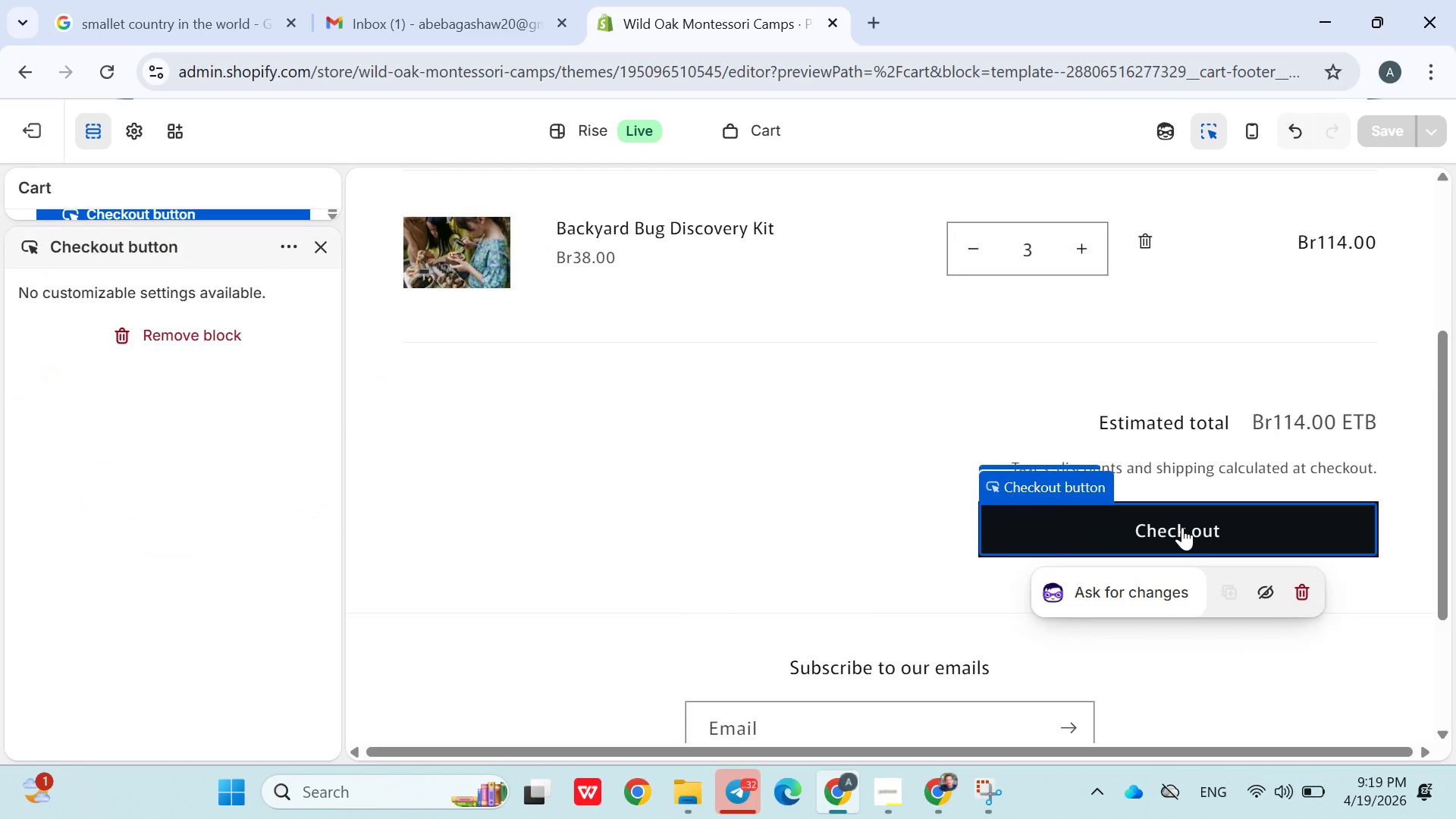 
wait(5.09)
 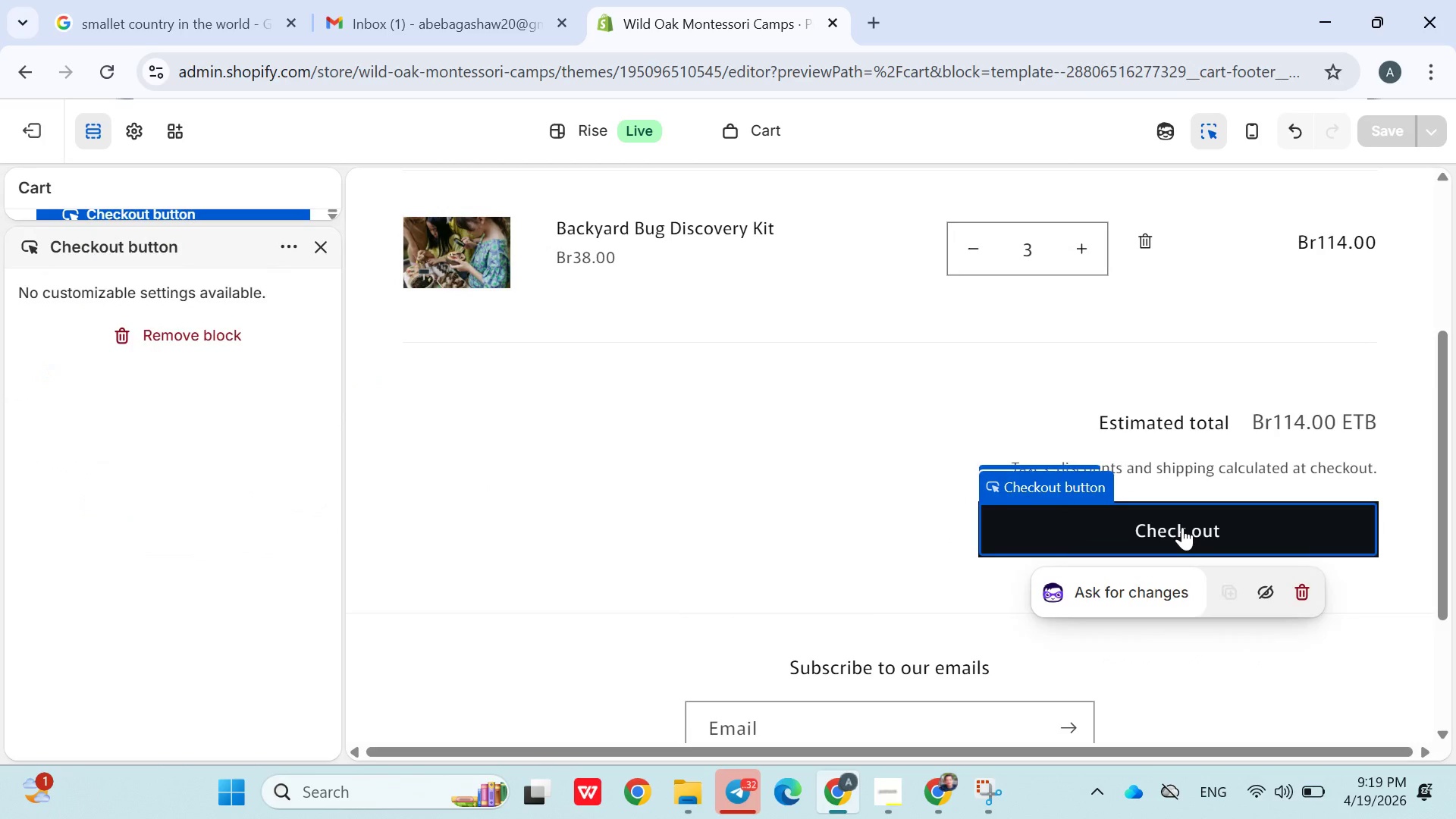 
left_click([882, 570])
 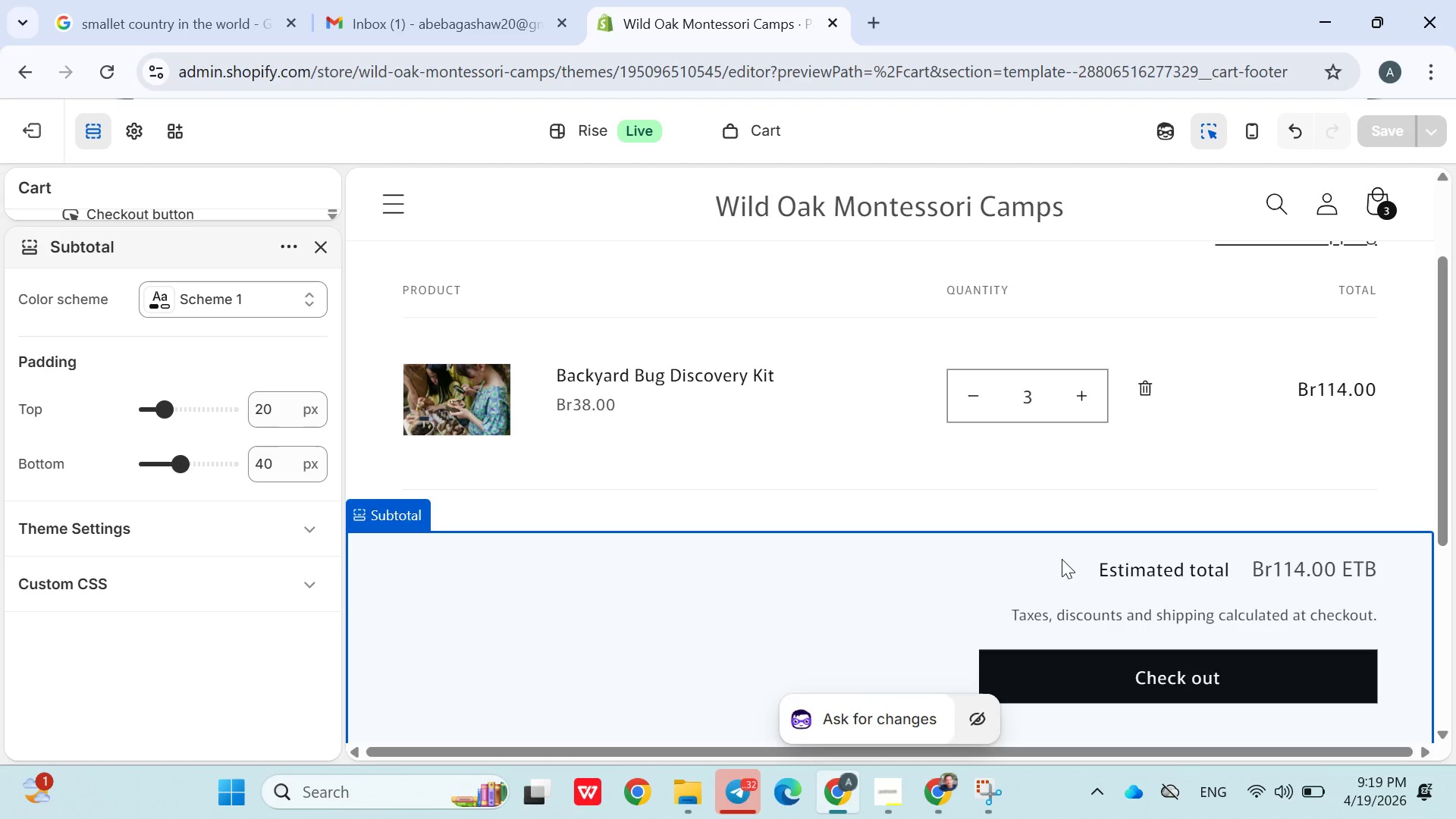 
wait(9.27)
 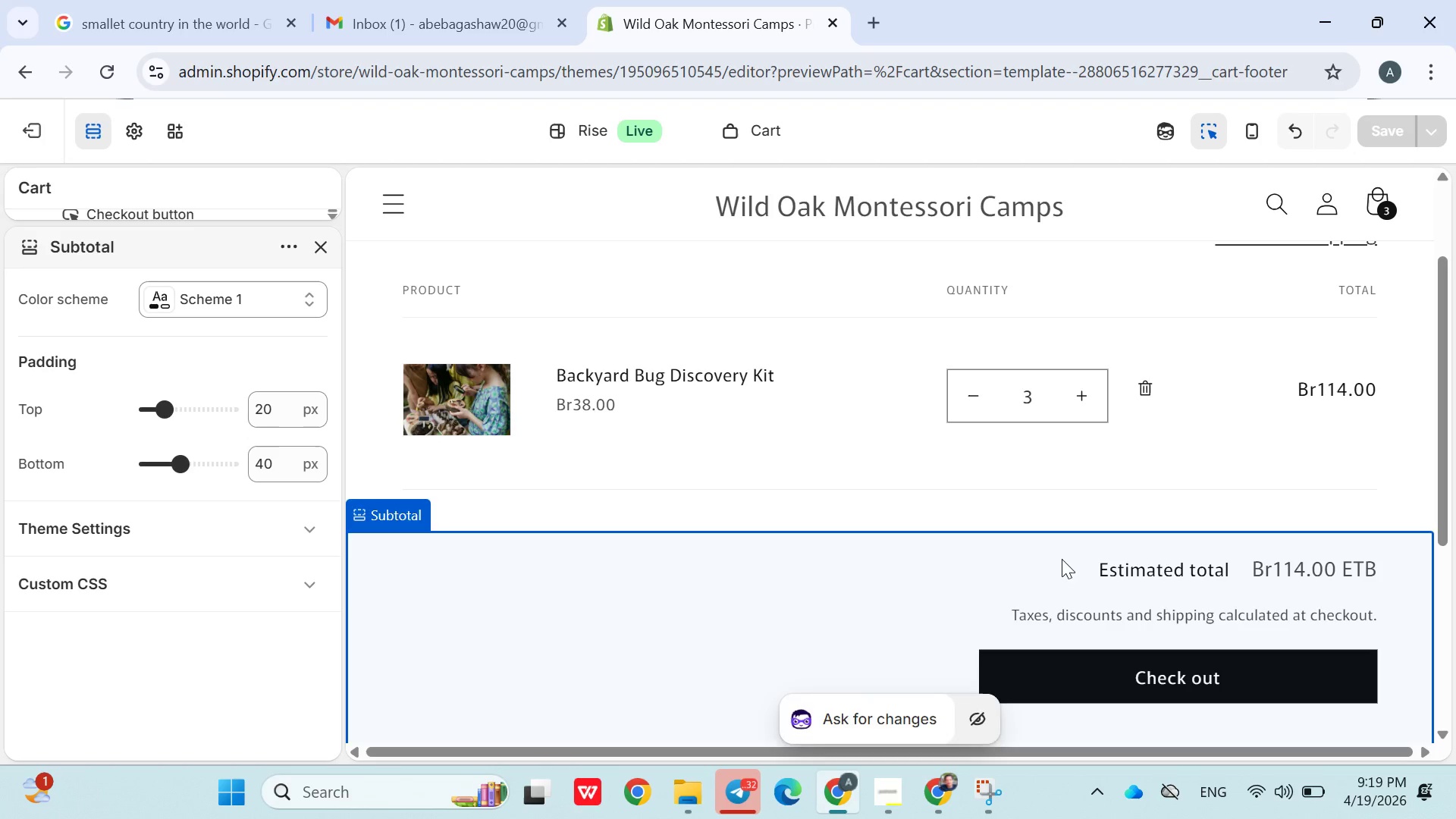 
left_click([956, 551])
 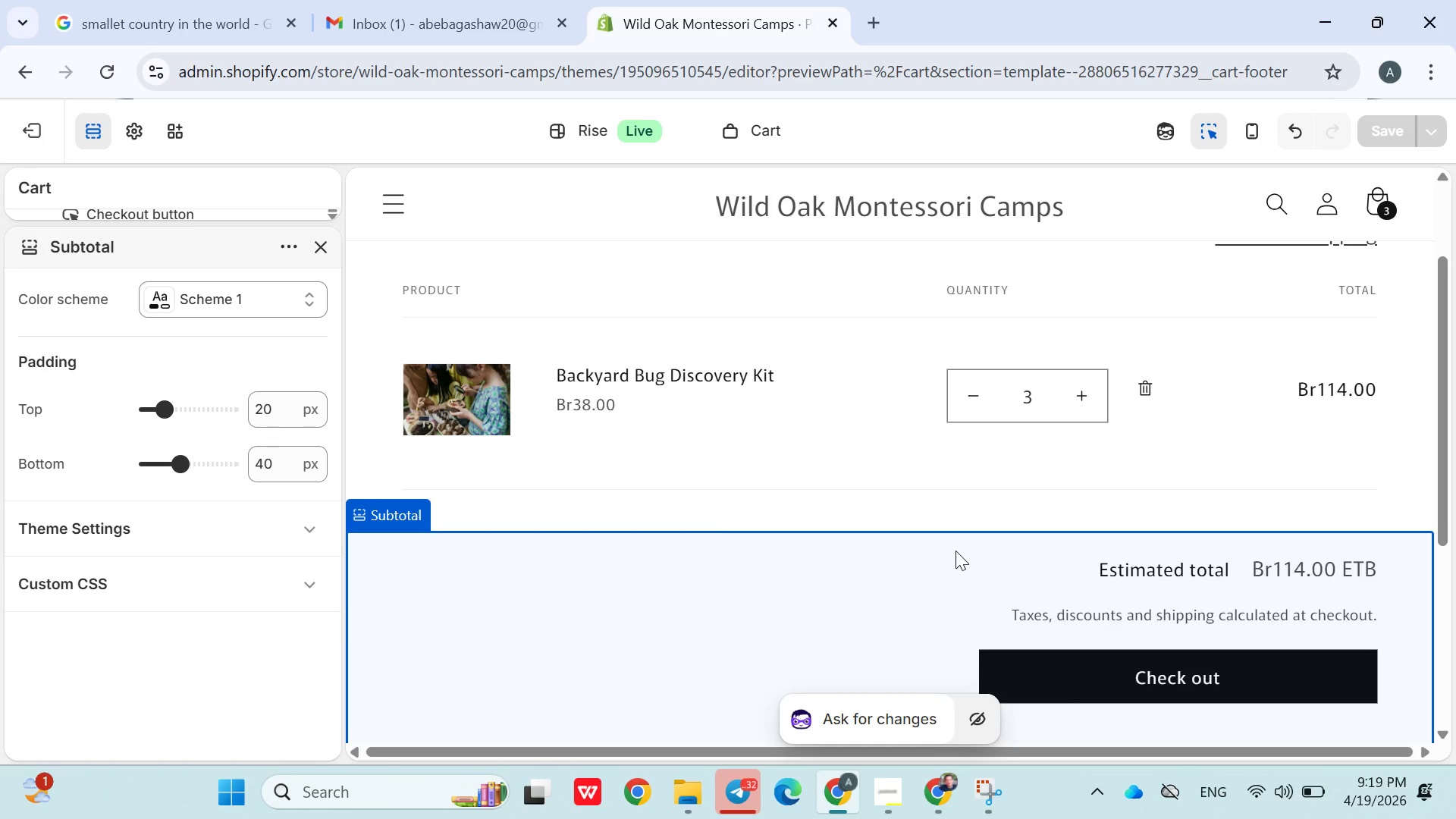 
wait(6.23)
 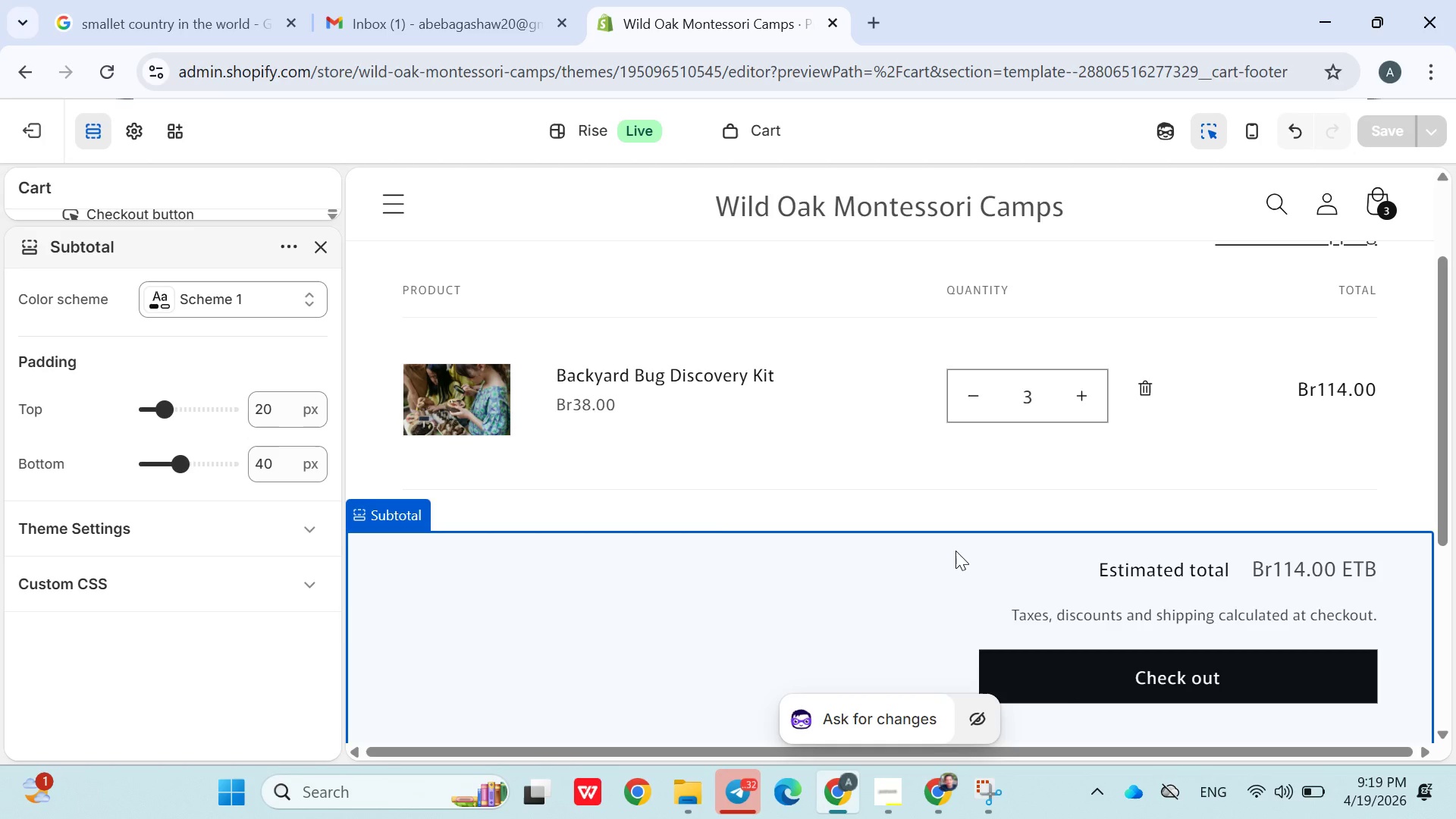 
left_click([956, 551])
 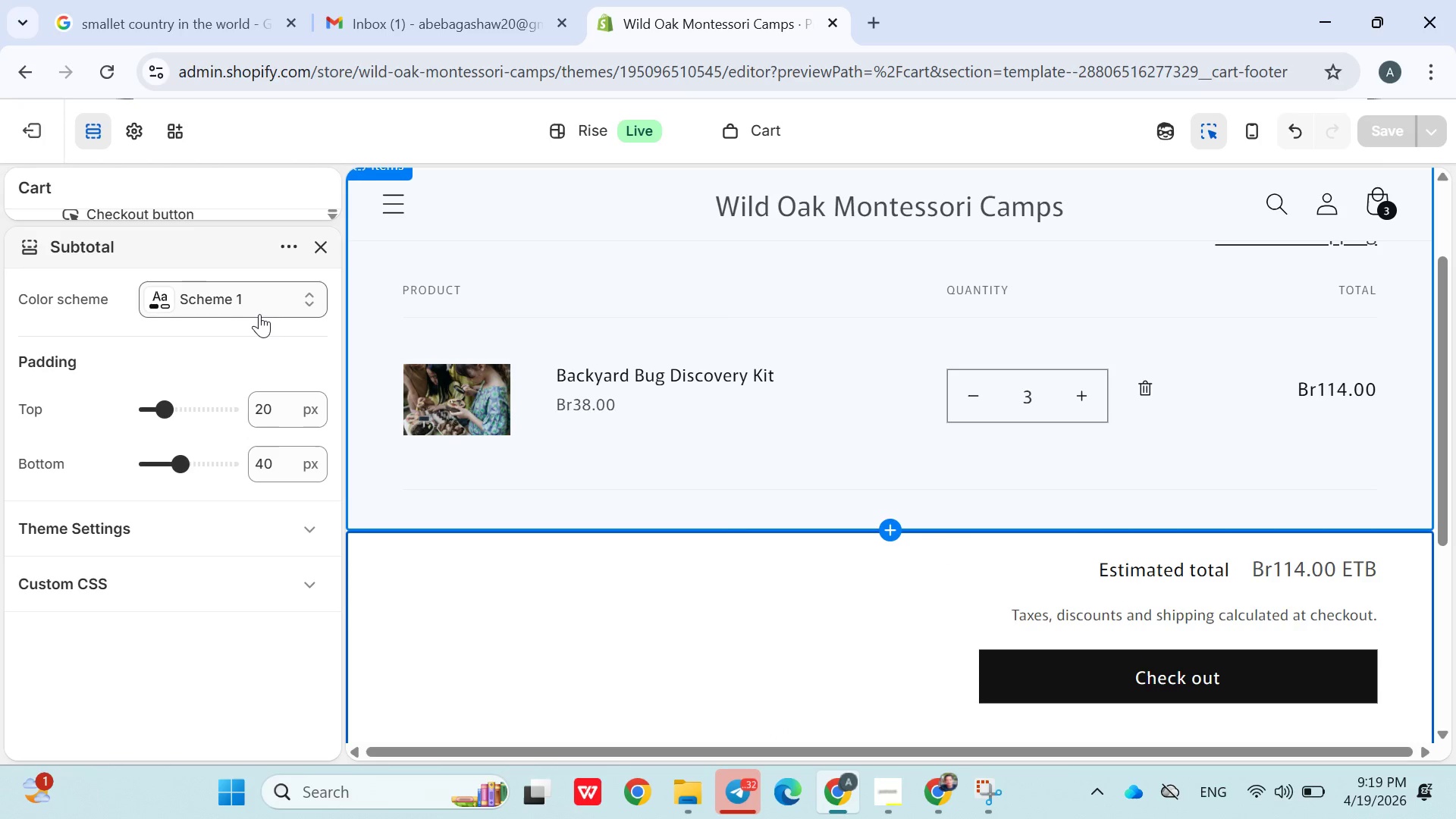 
left_click([240, 301])
 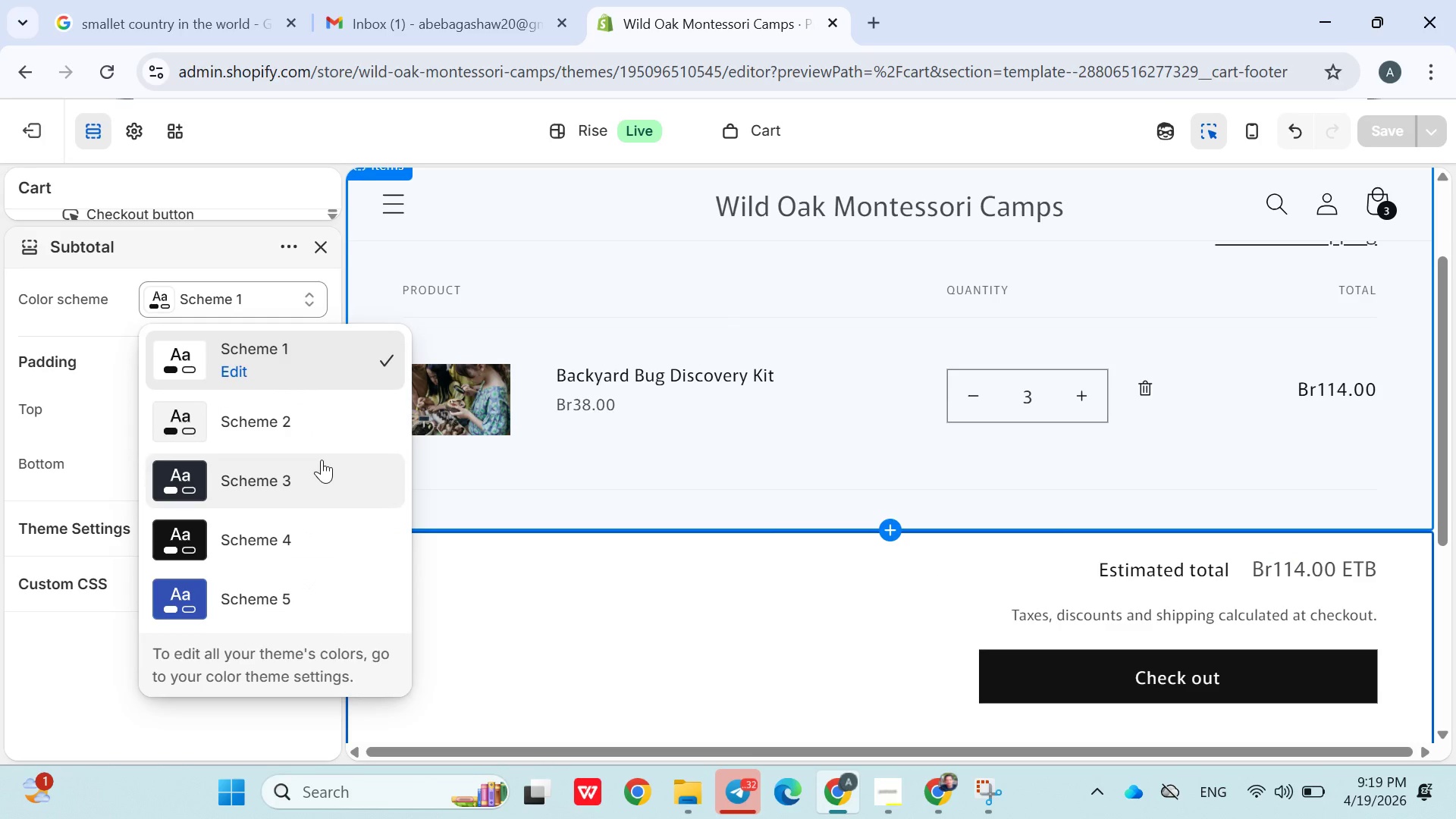 
wait(6.0)
 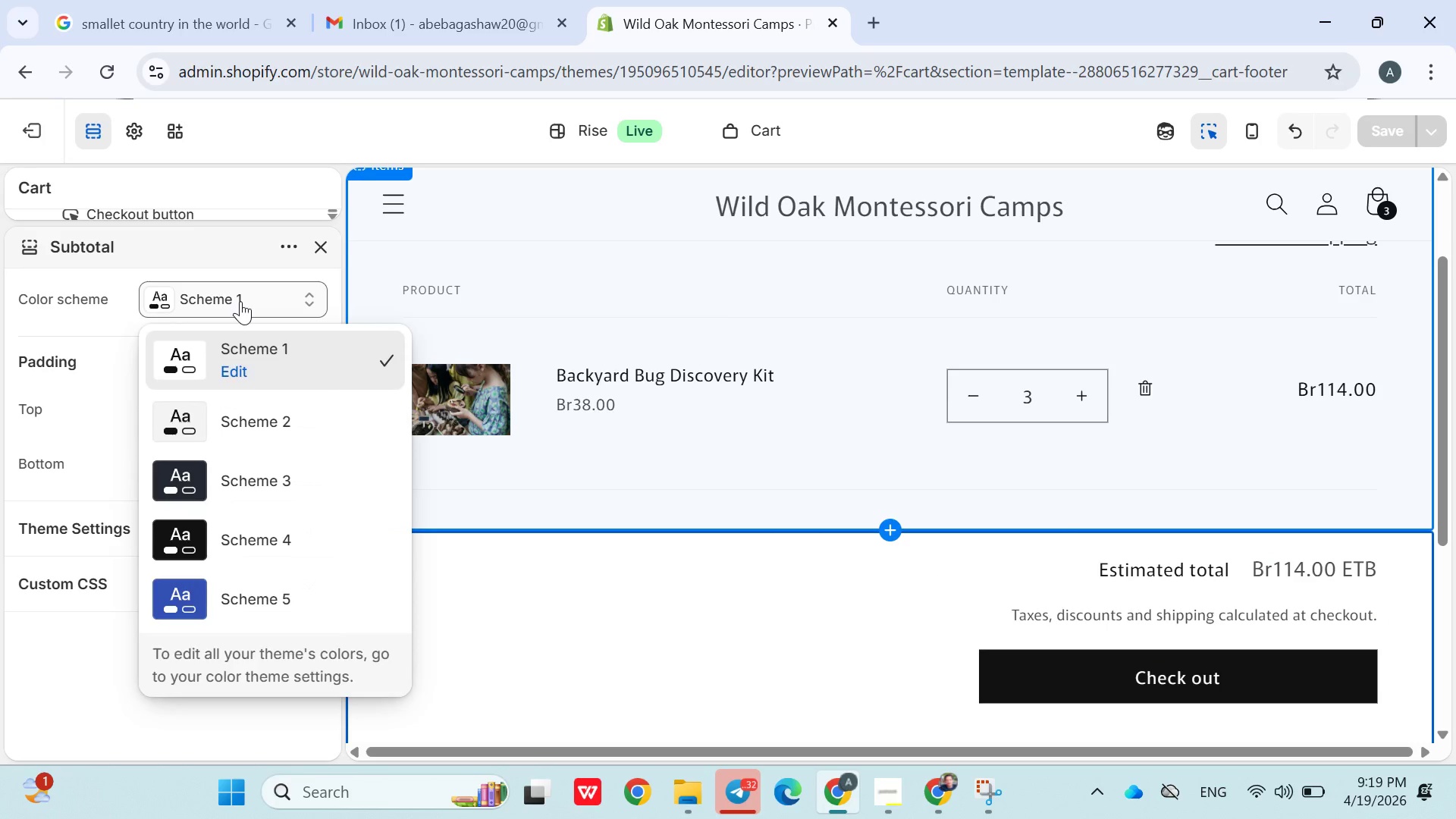 
left_click([90, 626])
 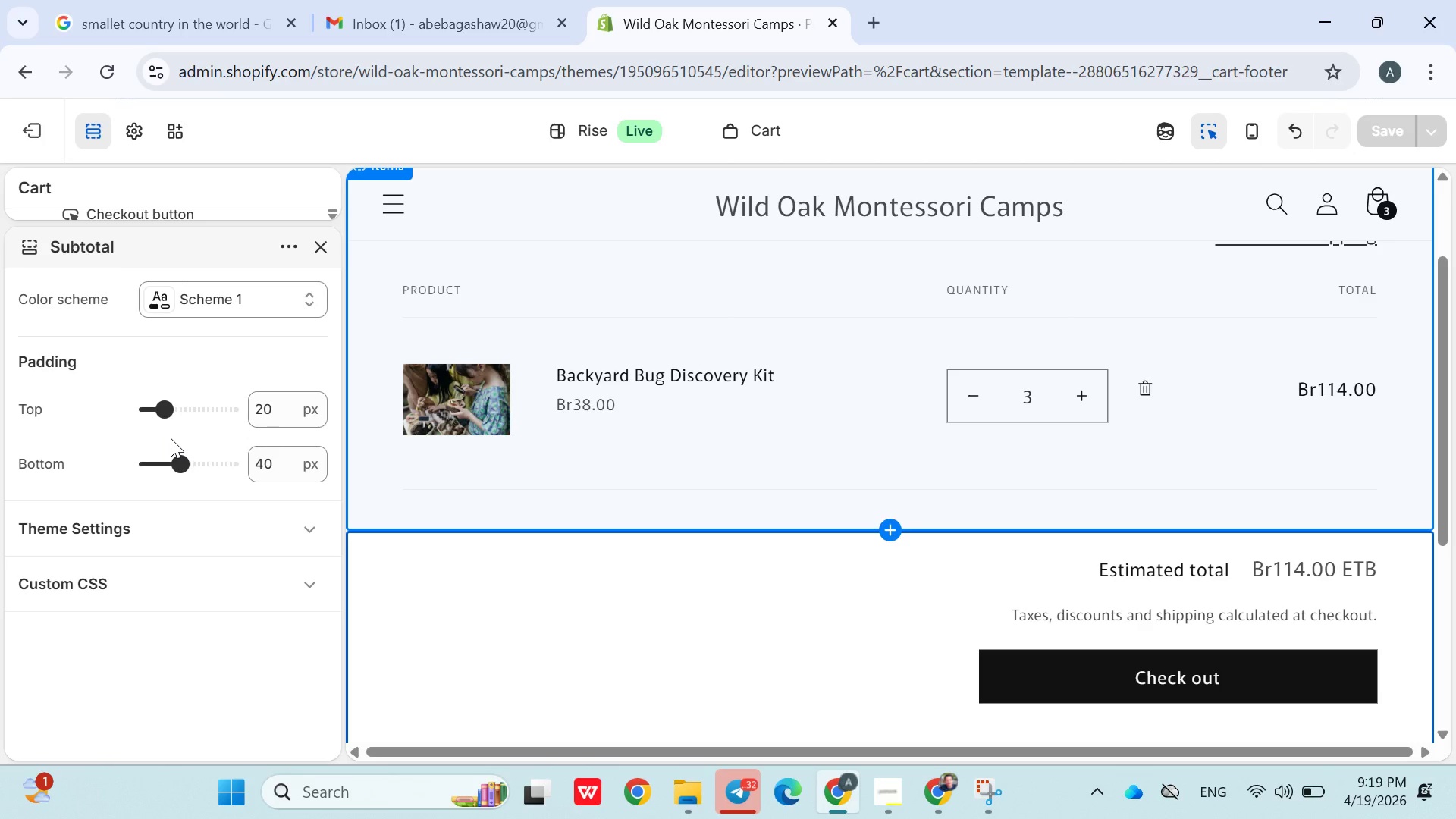 
wait(11.75)
 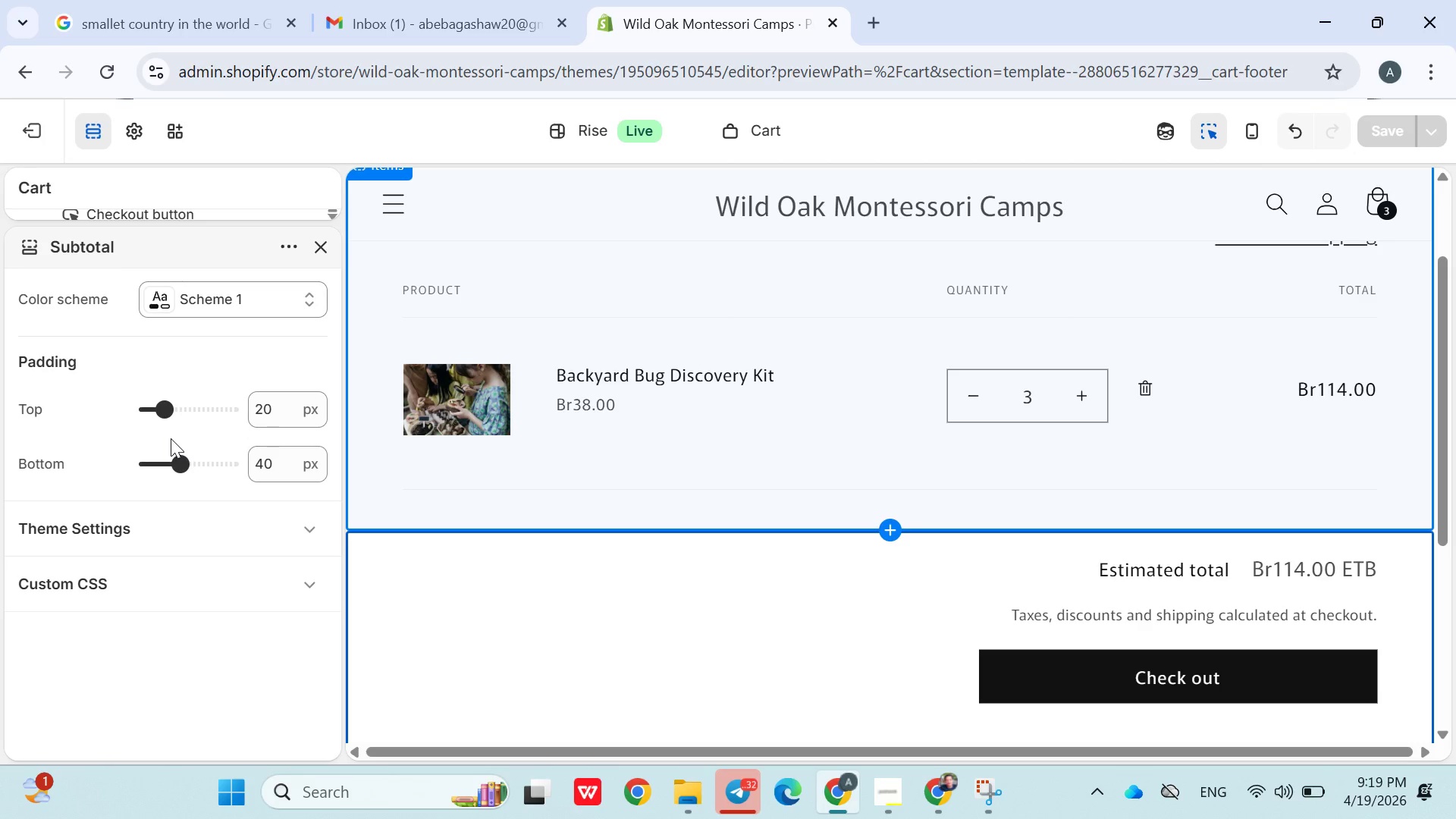 
left_click([191, 535])
 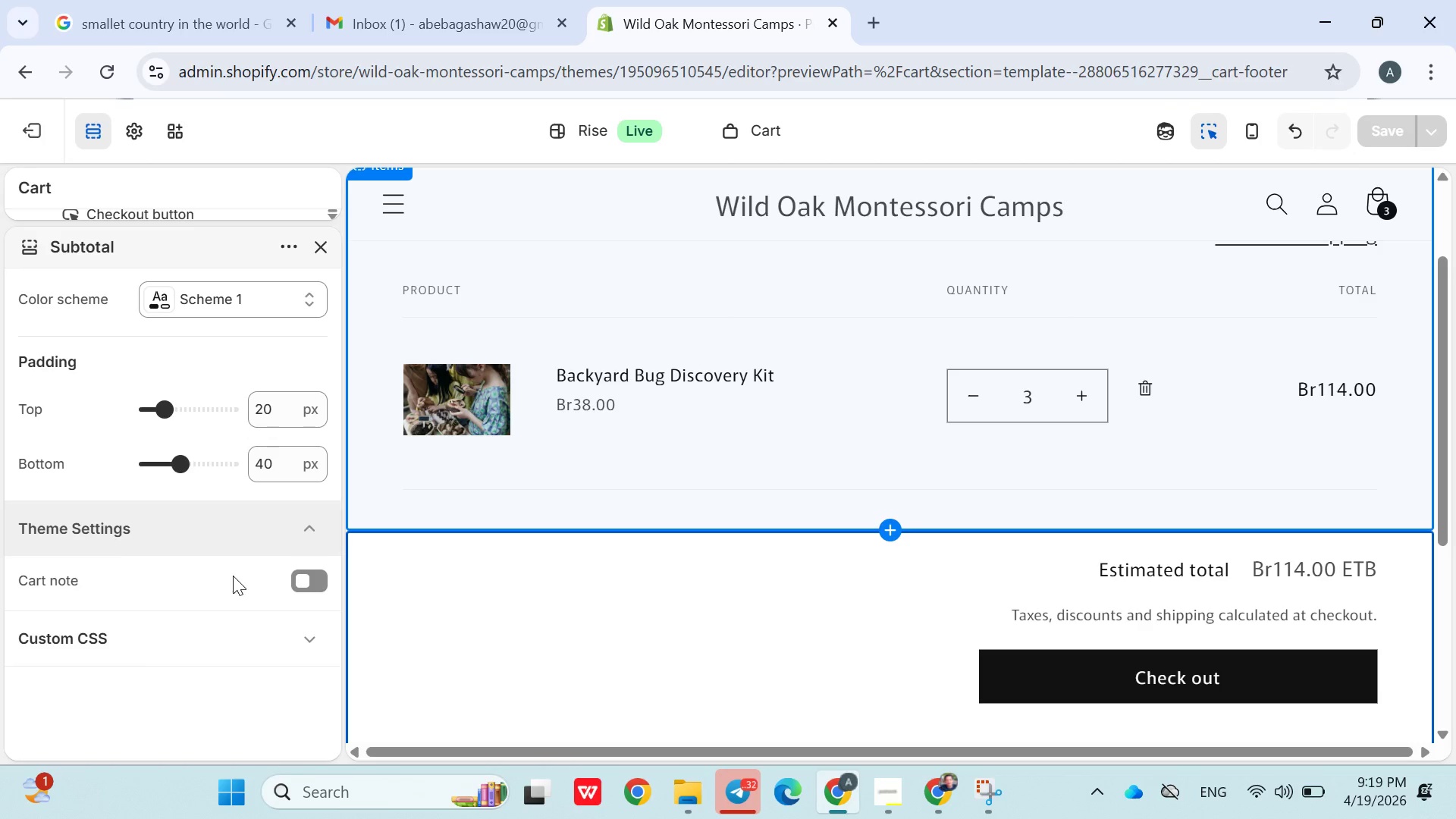 
left_click([251, 648])
 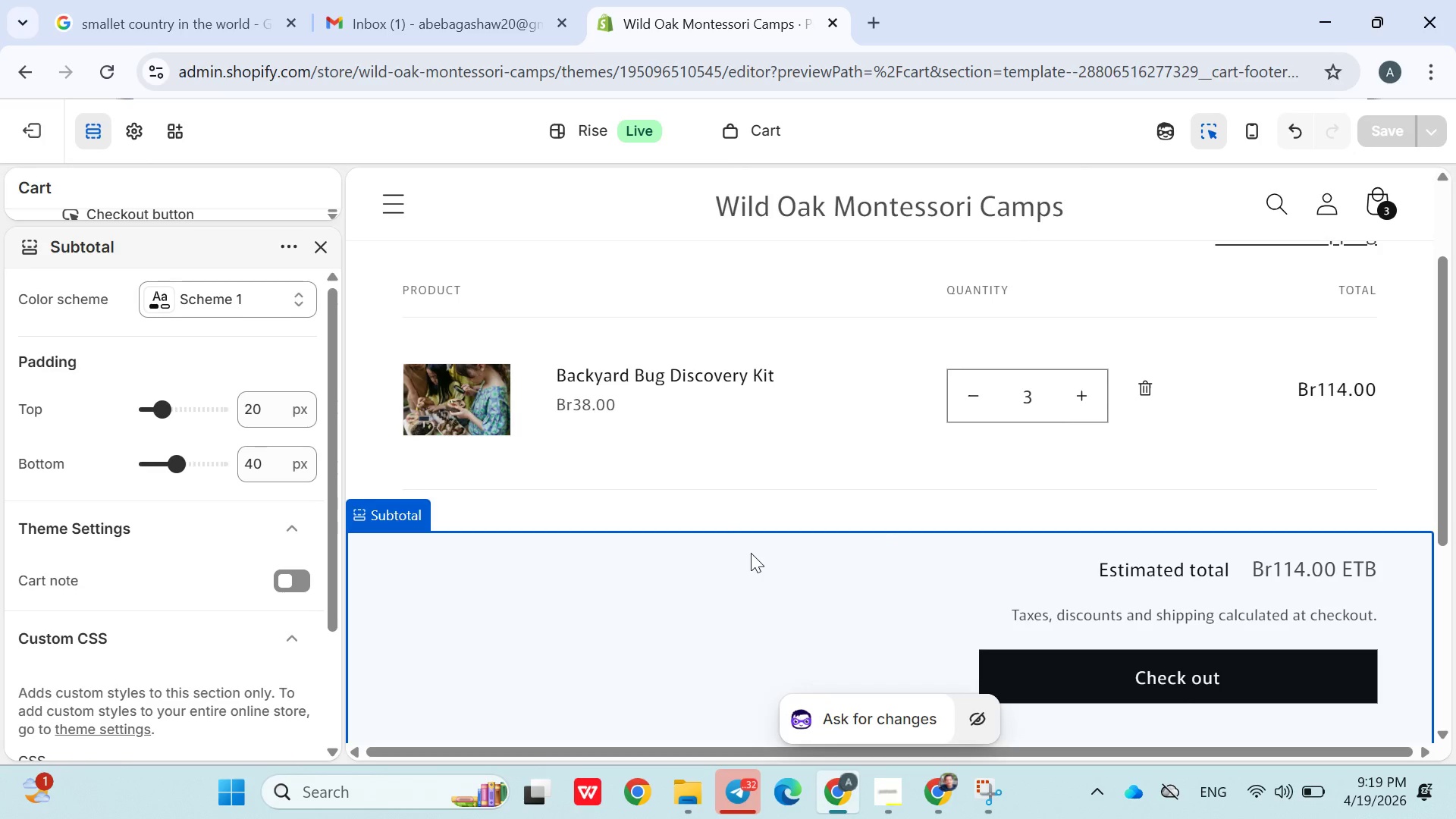 
wait(5.51)
 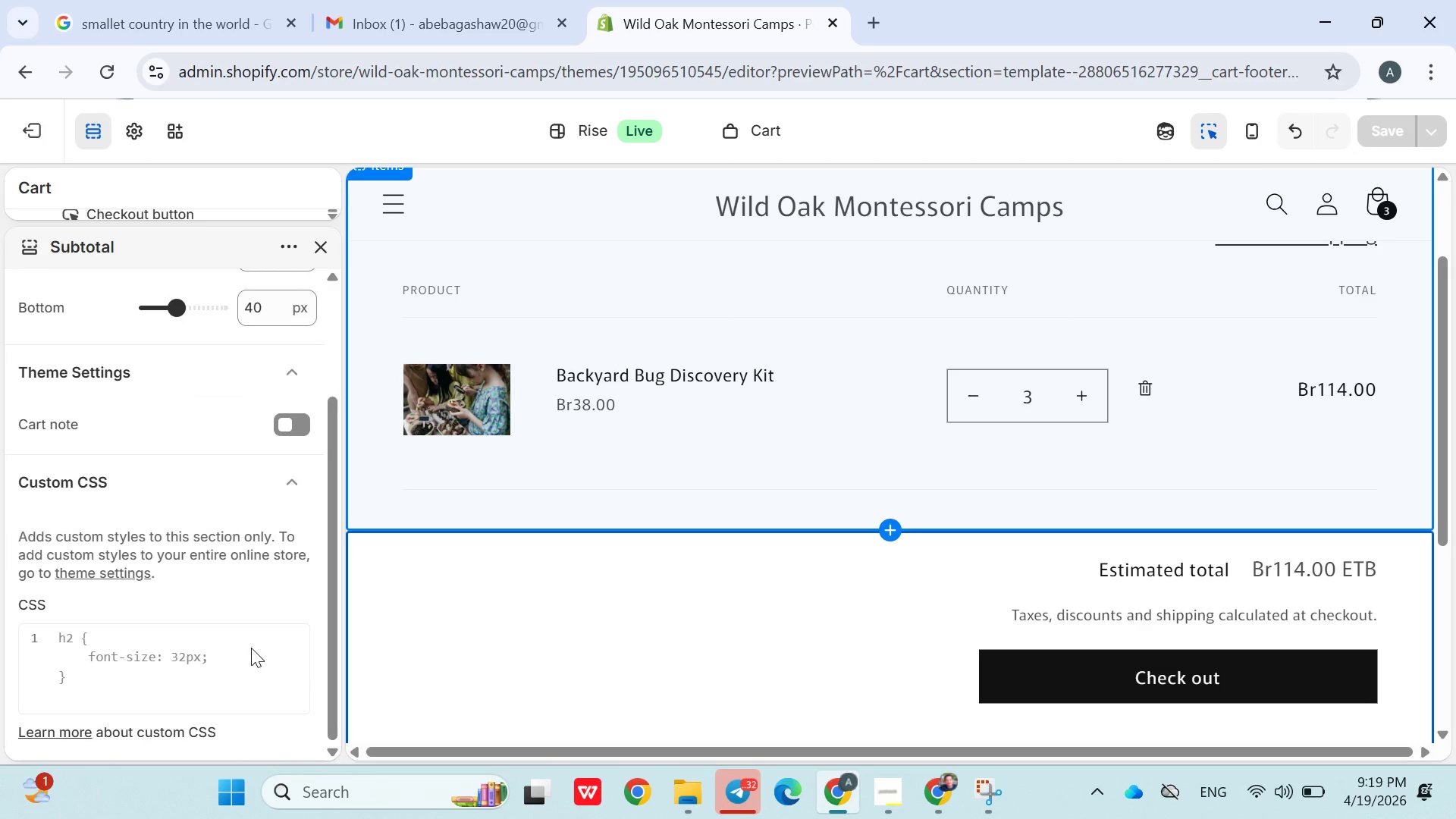 
right_click([814, 440])
 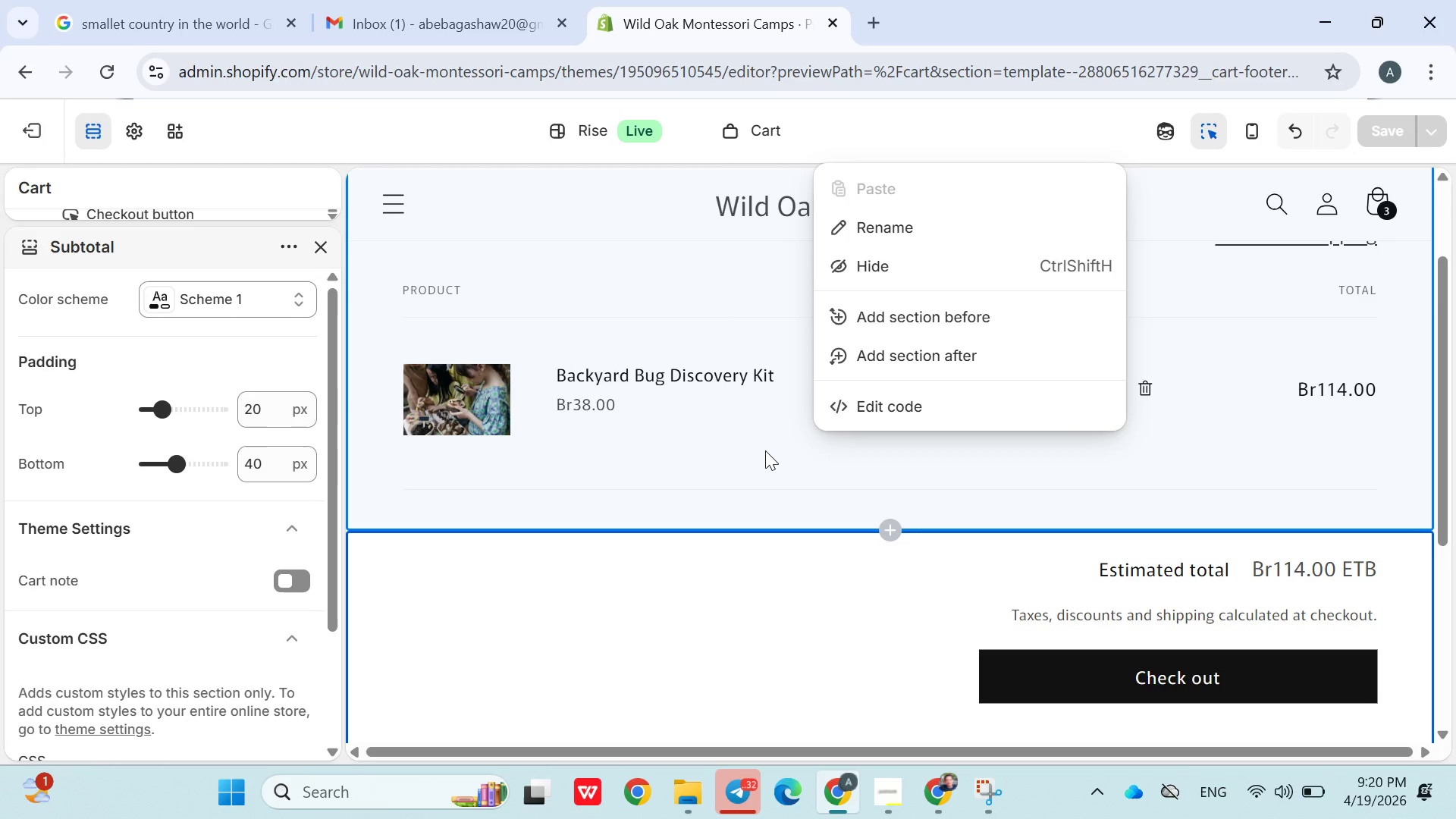 
left_click([754, 451])
 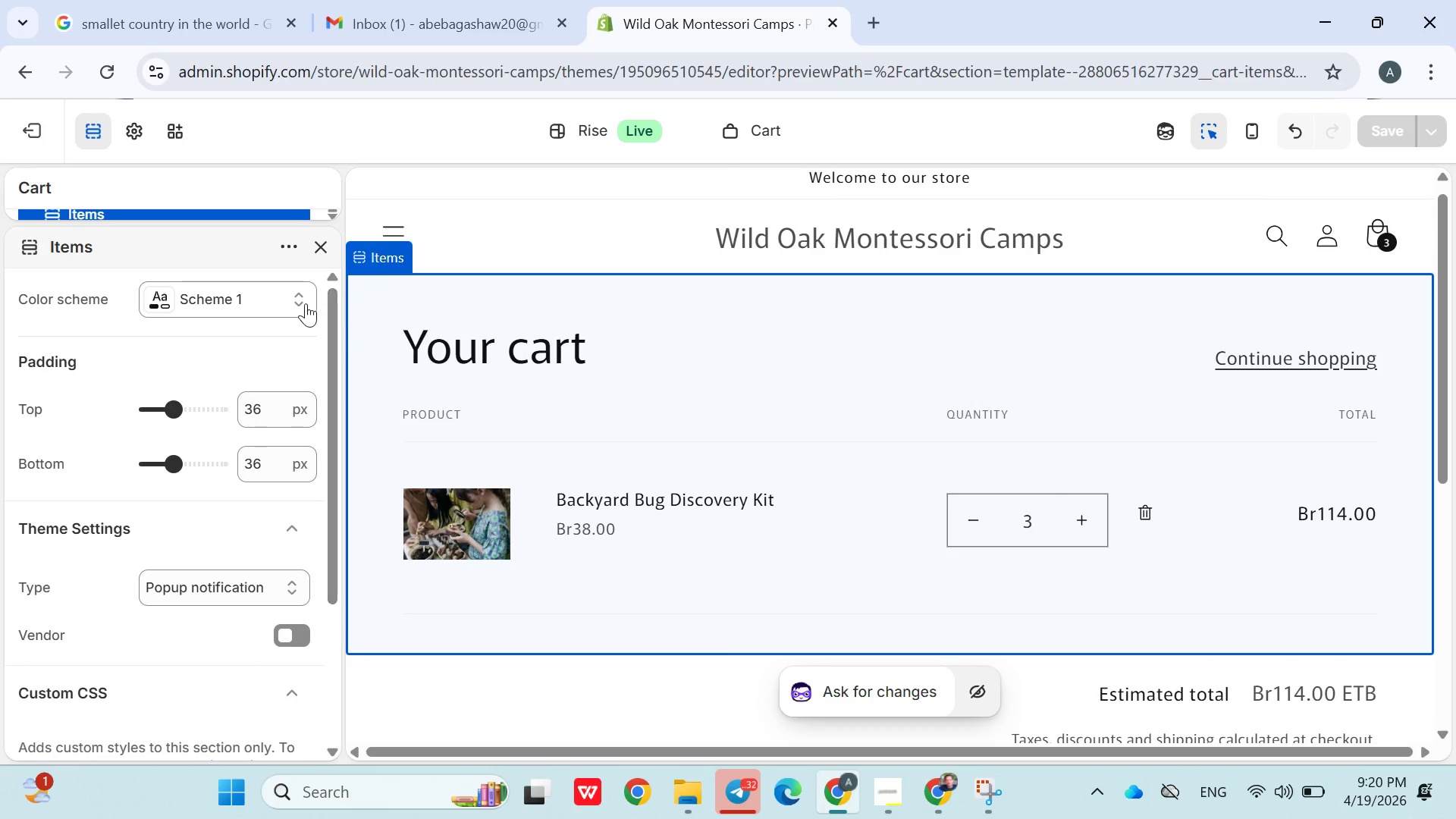 
left_click([270, 303])
 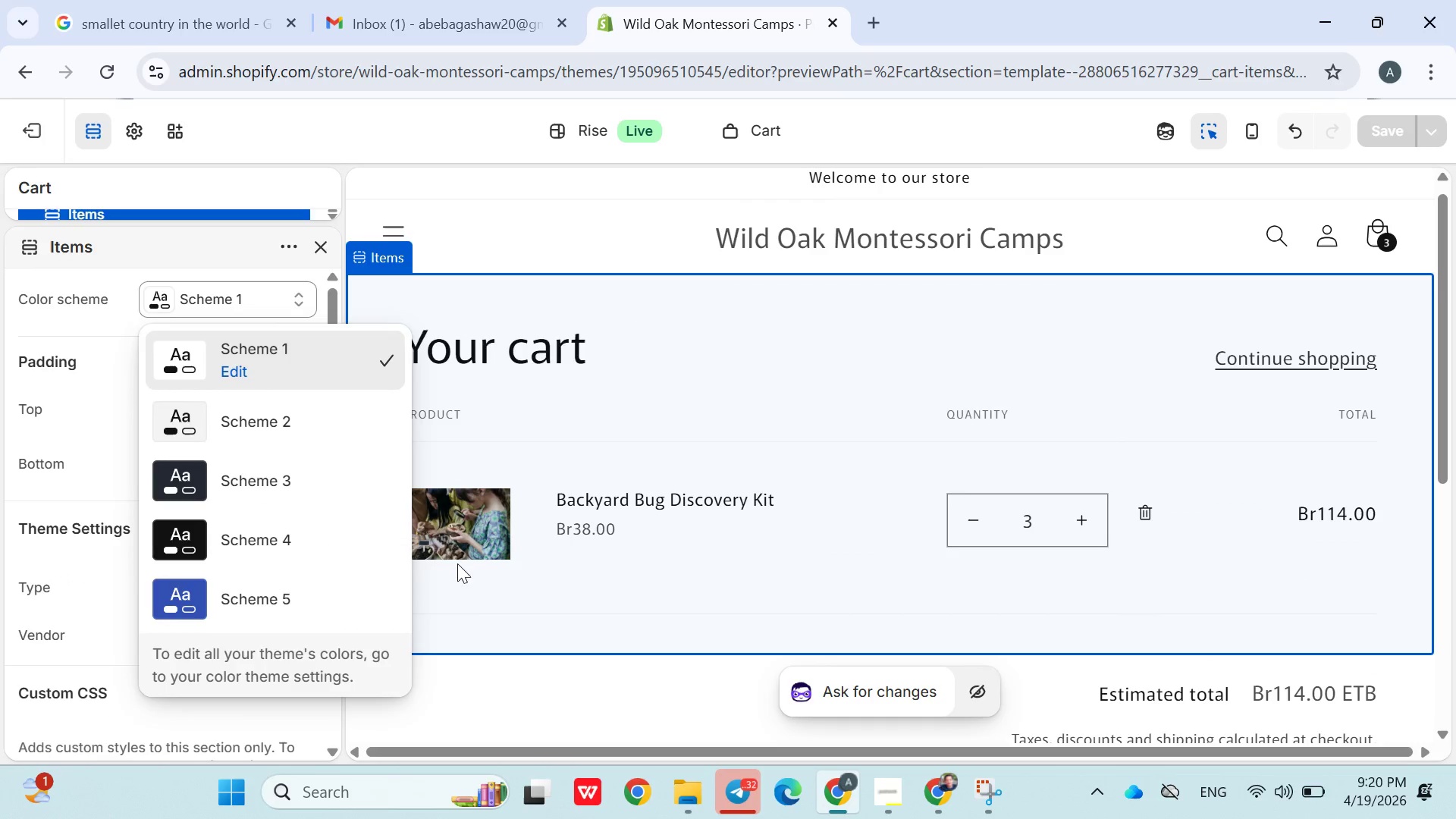 
left_click([561, 685])
 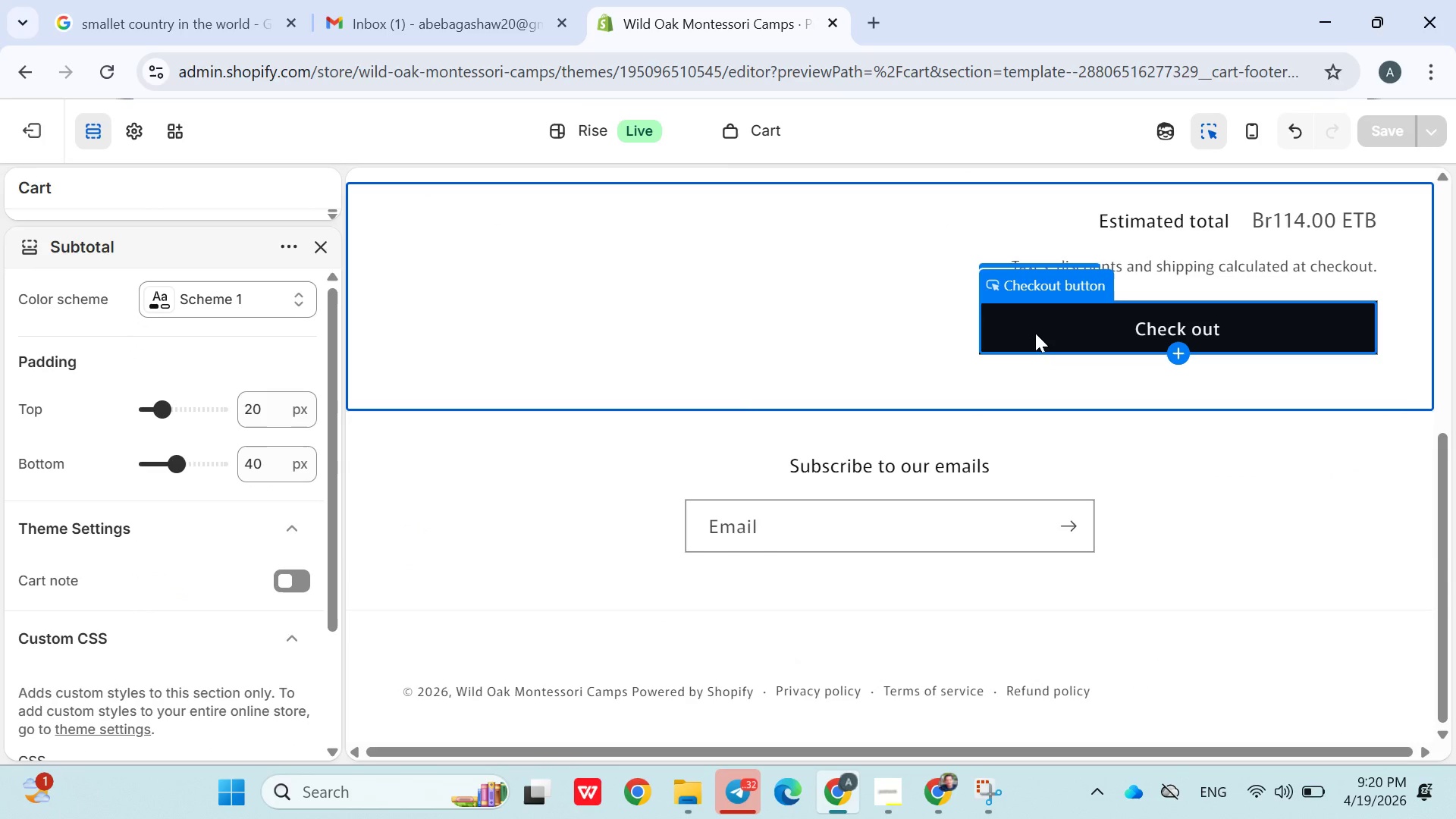 
wait(10.01)
 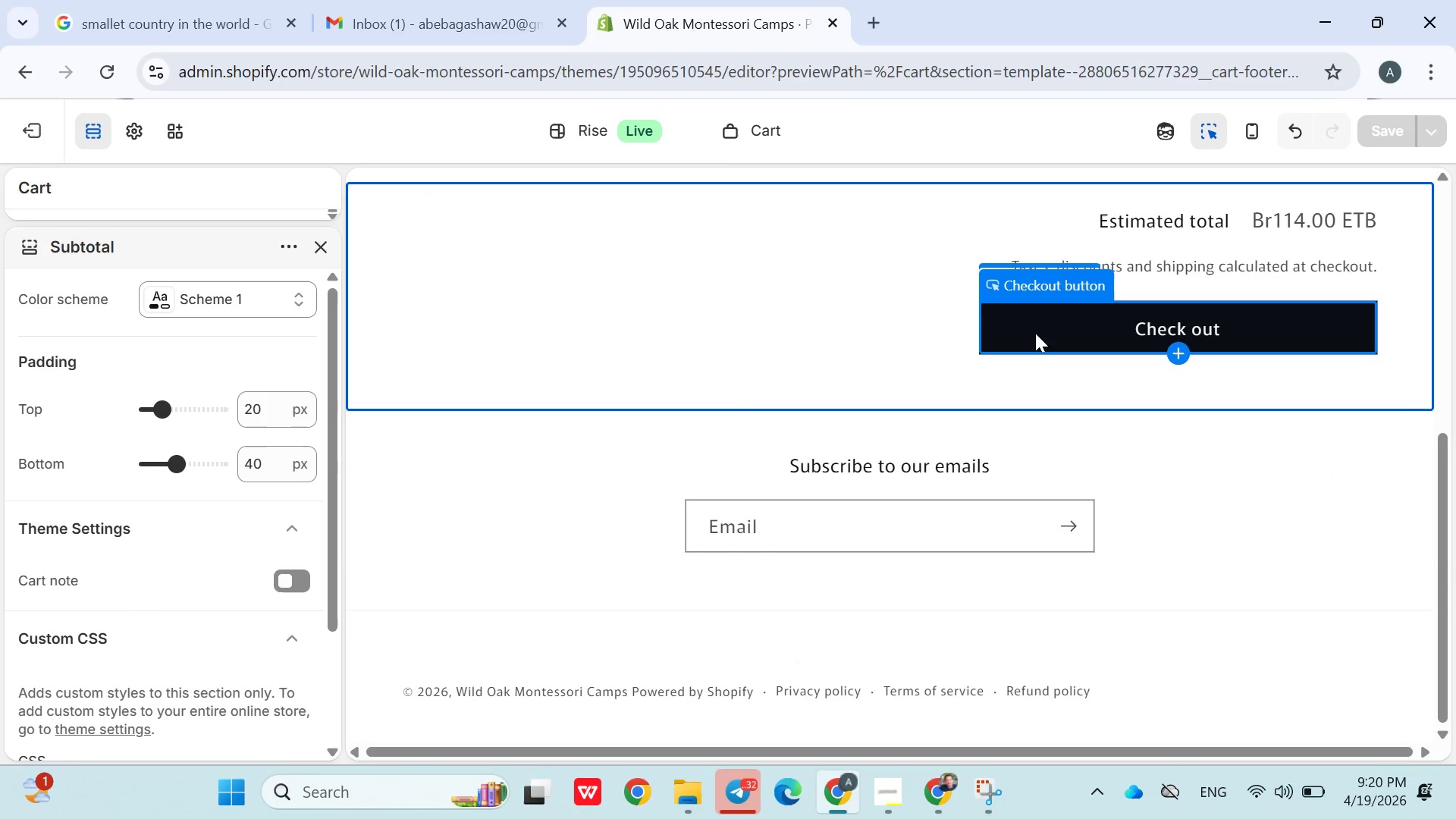 
left_click([1164, 606])
 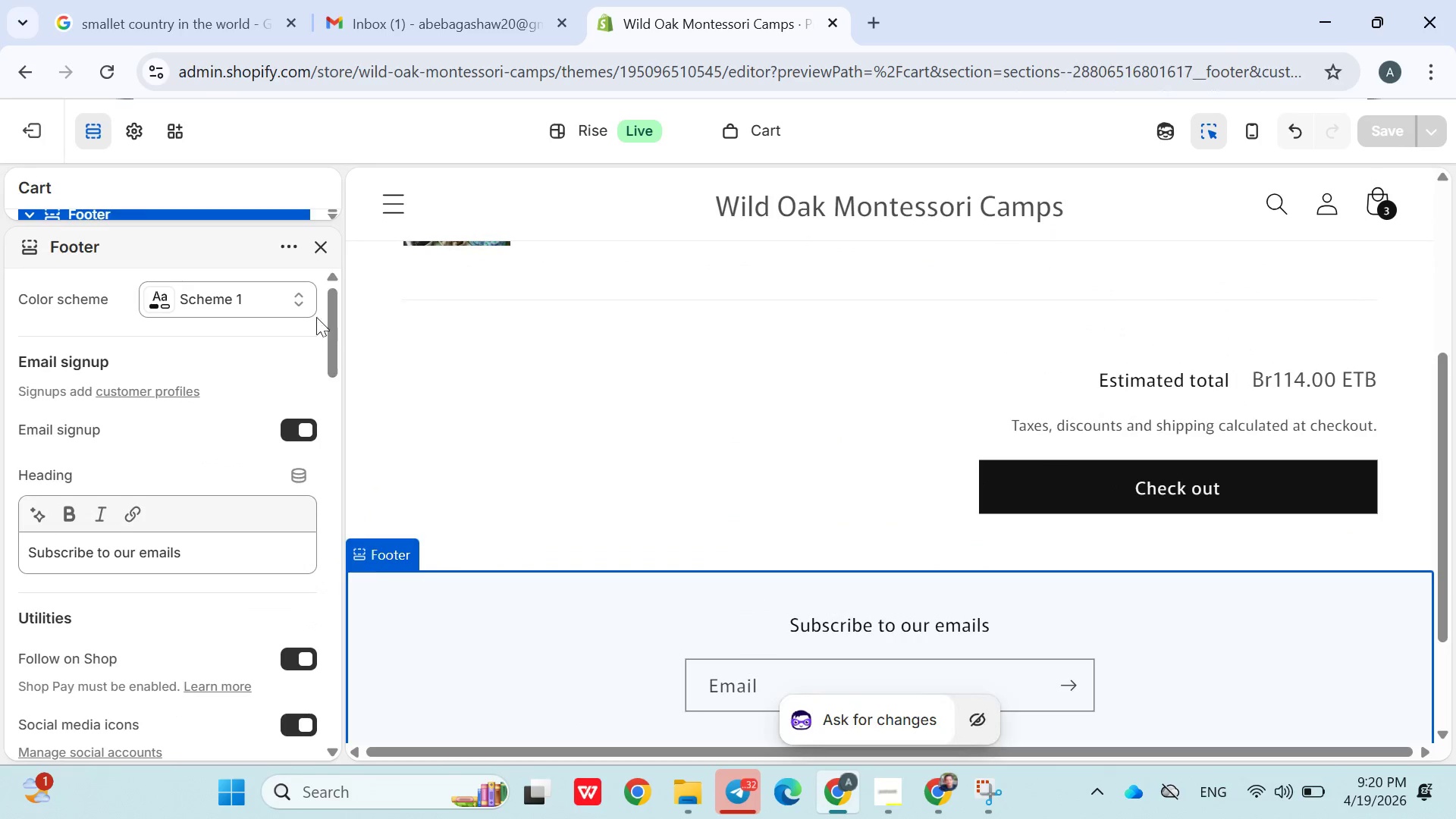 
left_click([290, 251])
 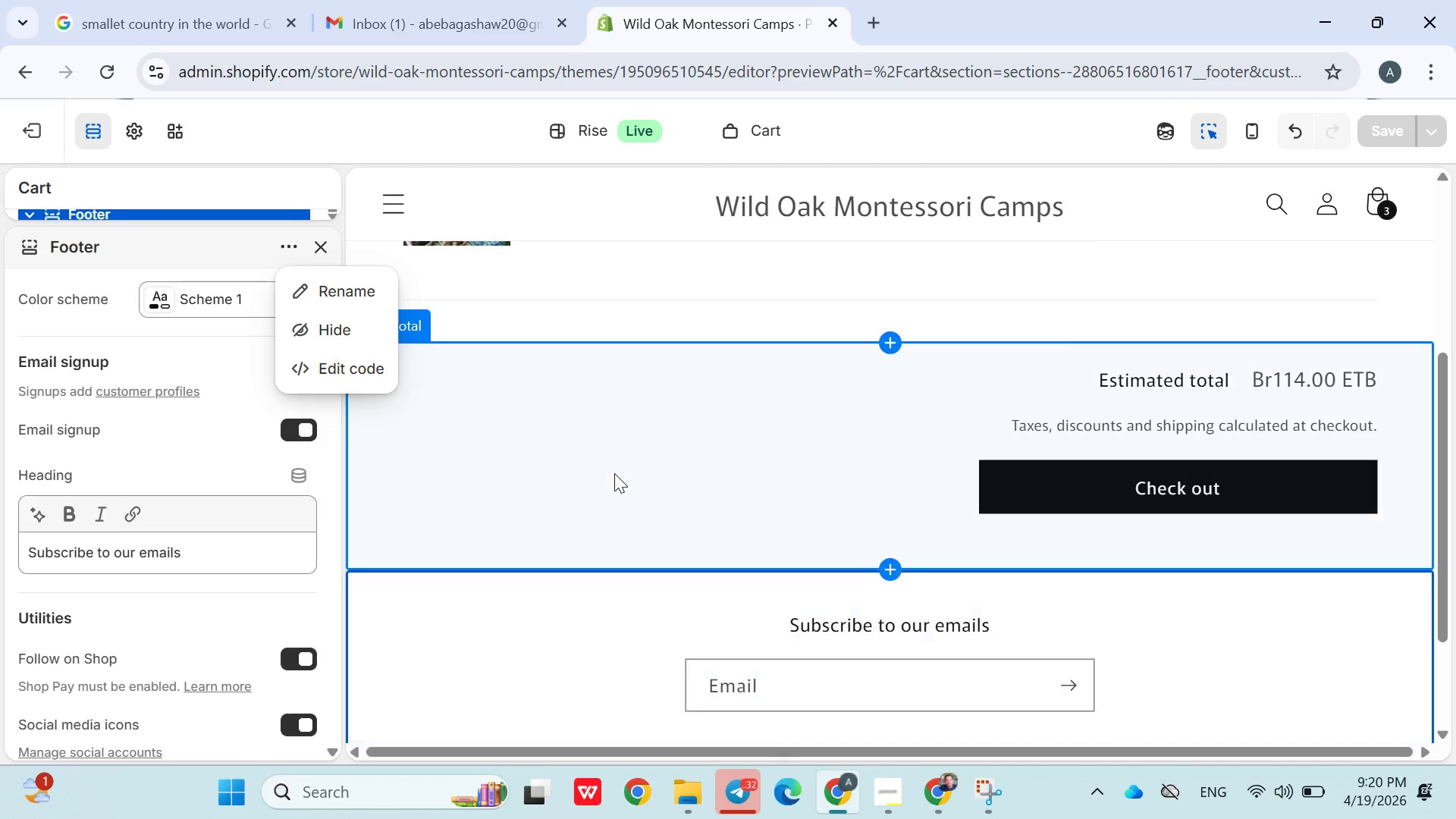 
left_click([614, 473])
 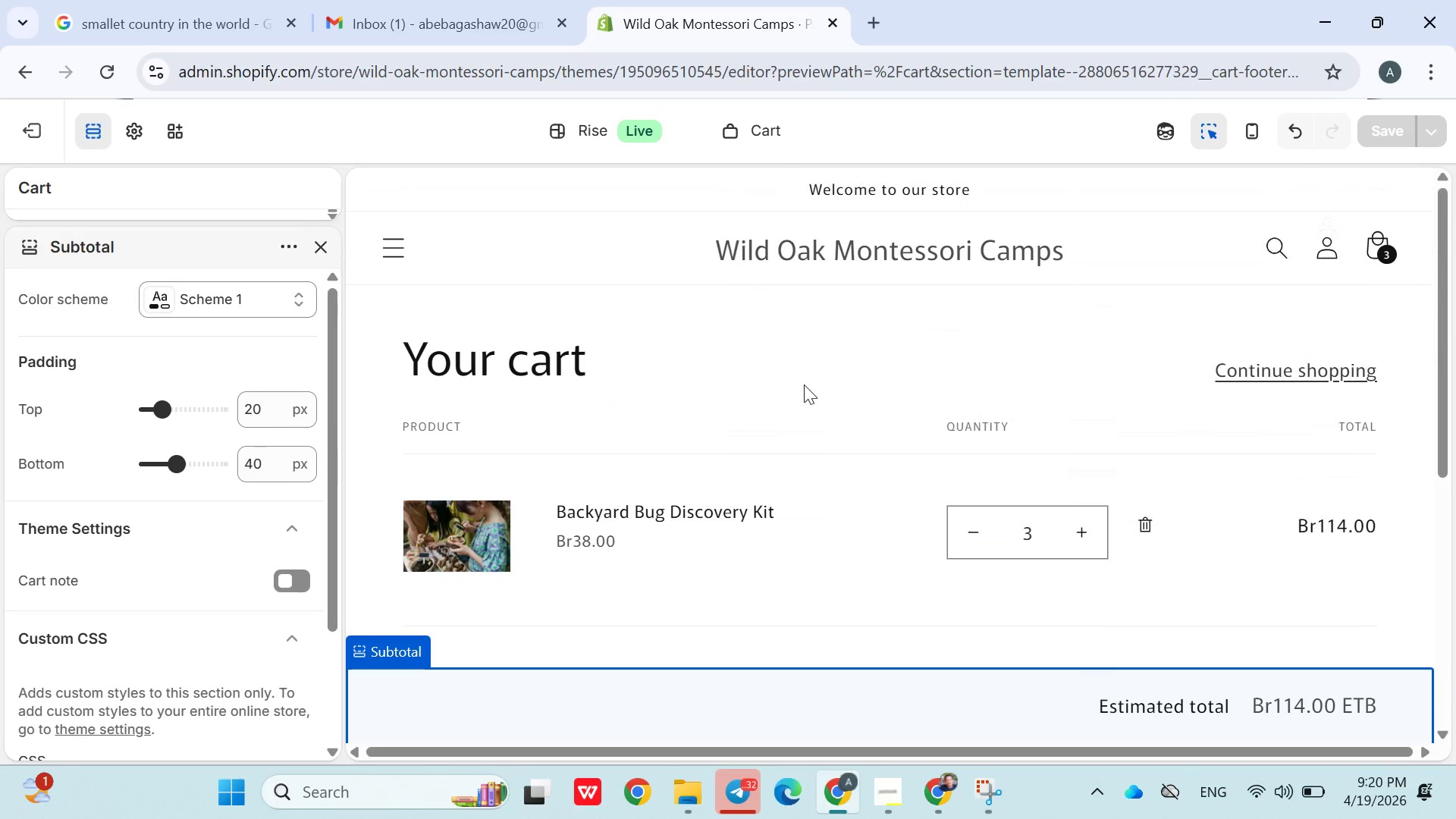 
wait(5.53)
 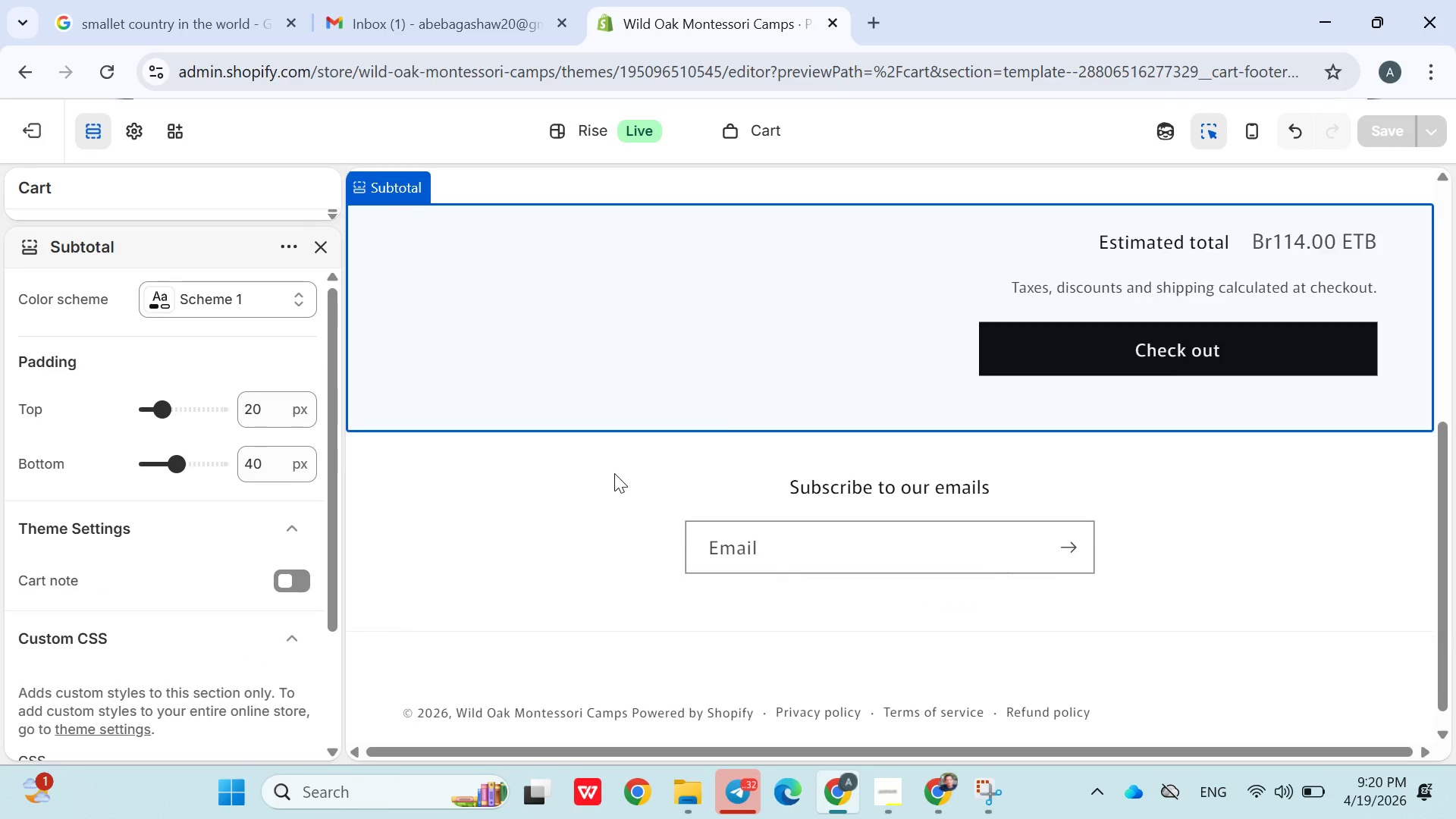 
left_click([578, 316])
 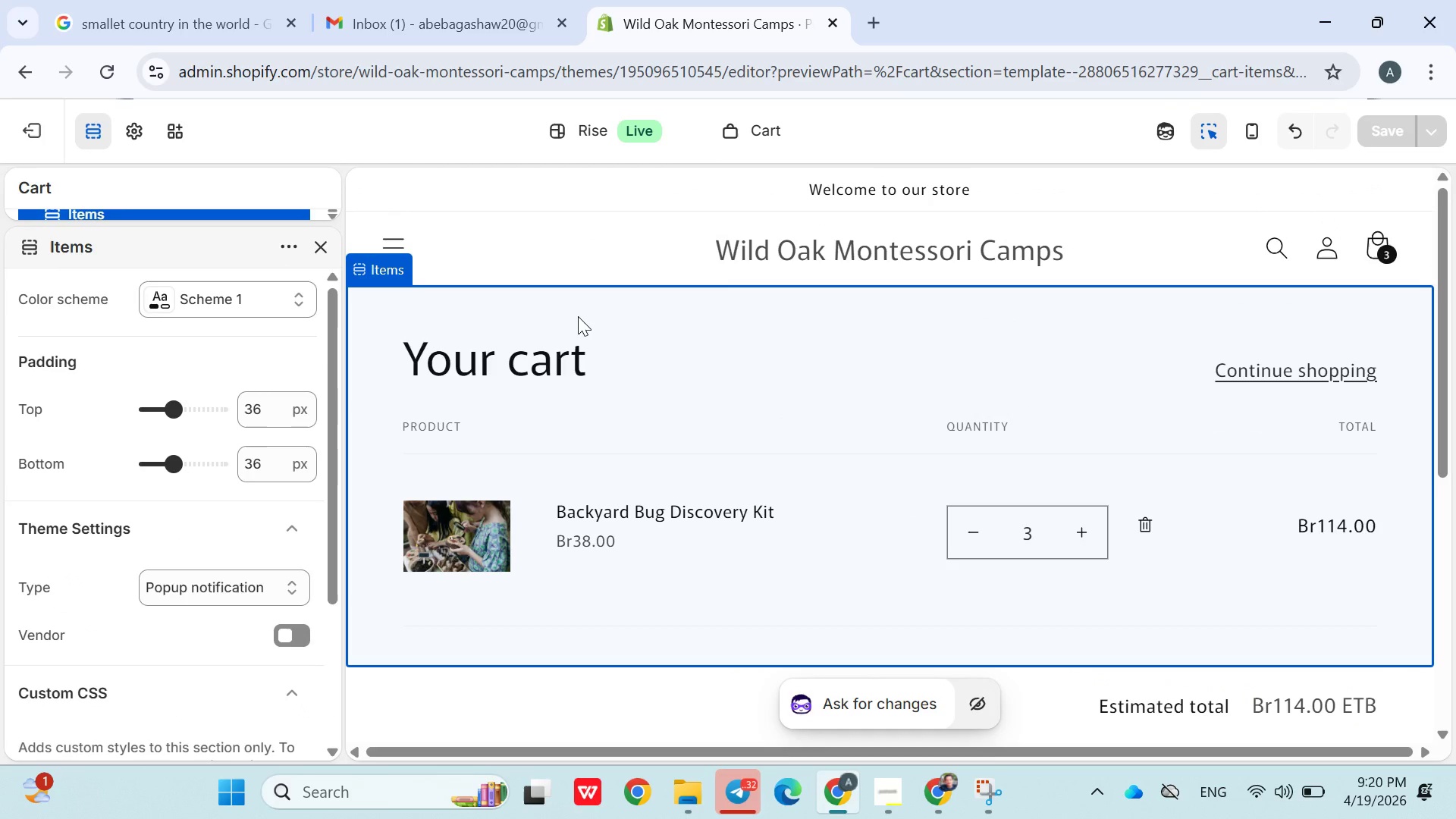 
left_click([612, 320])
 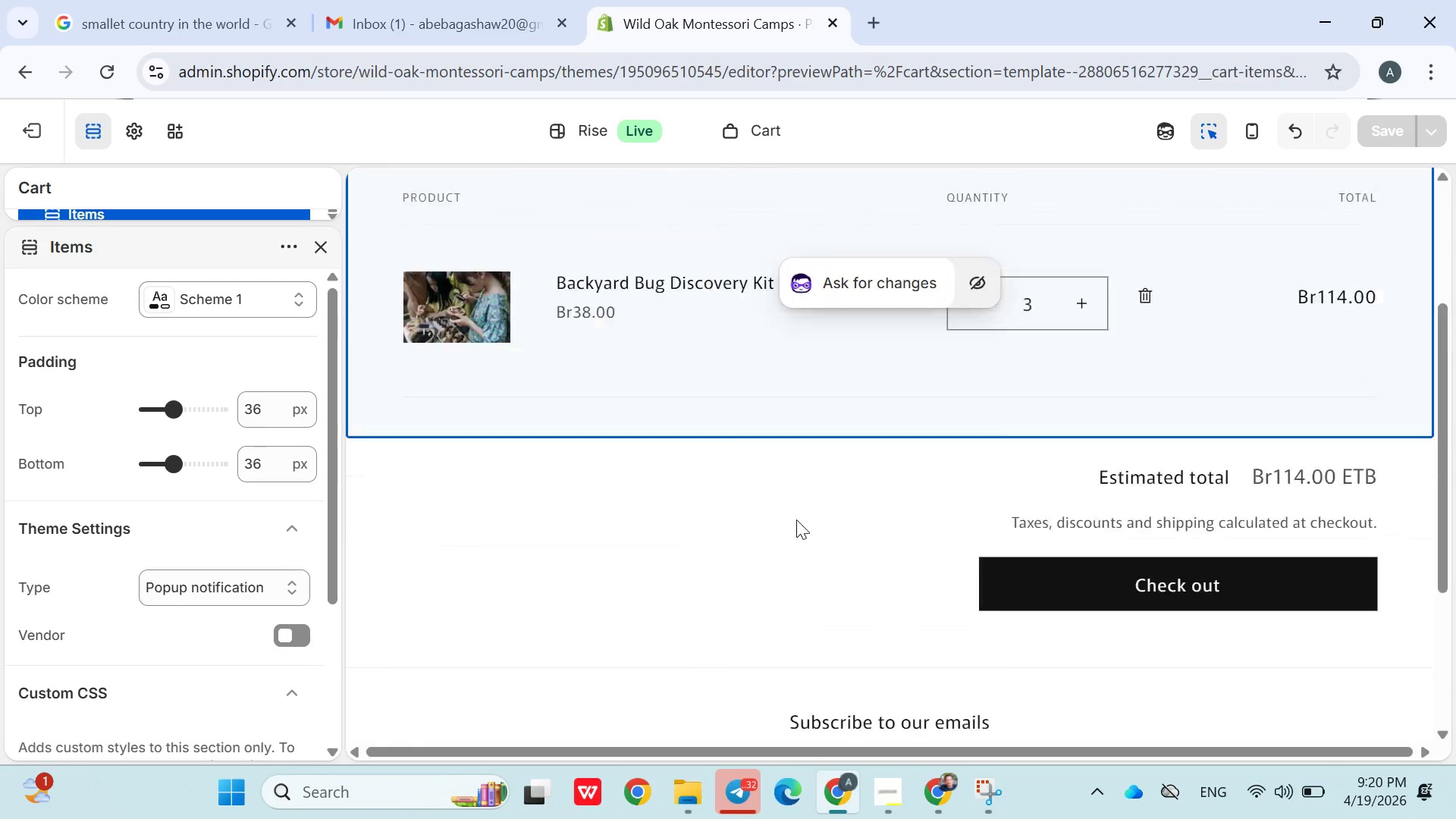 
wait(13.62)
 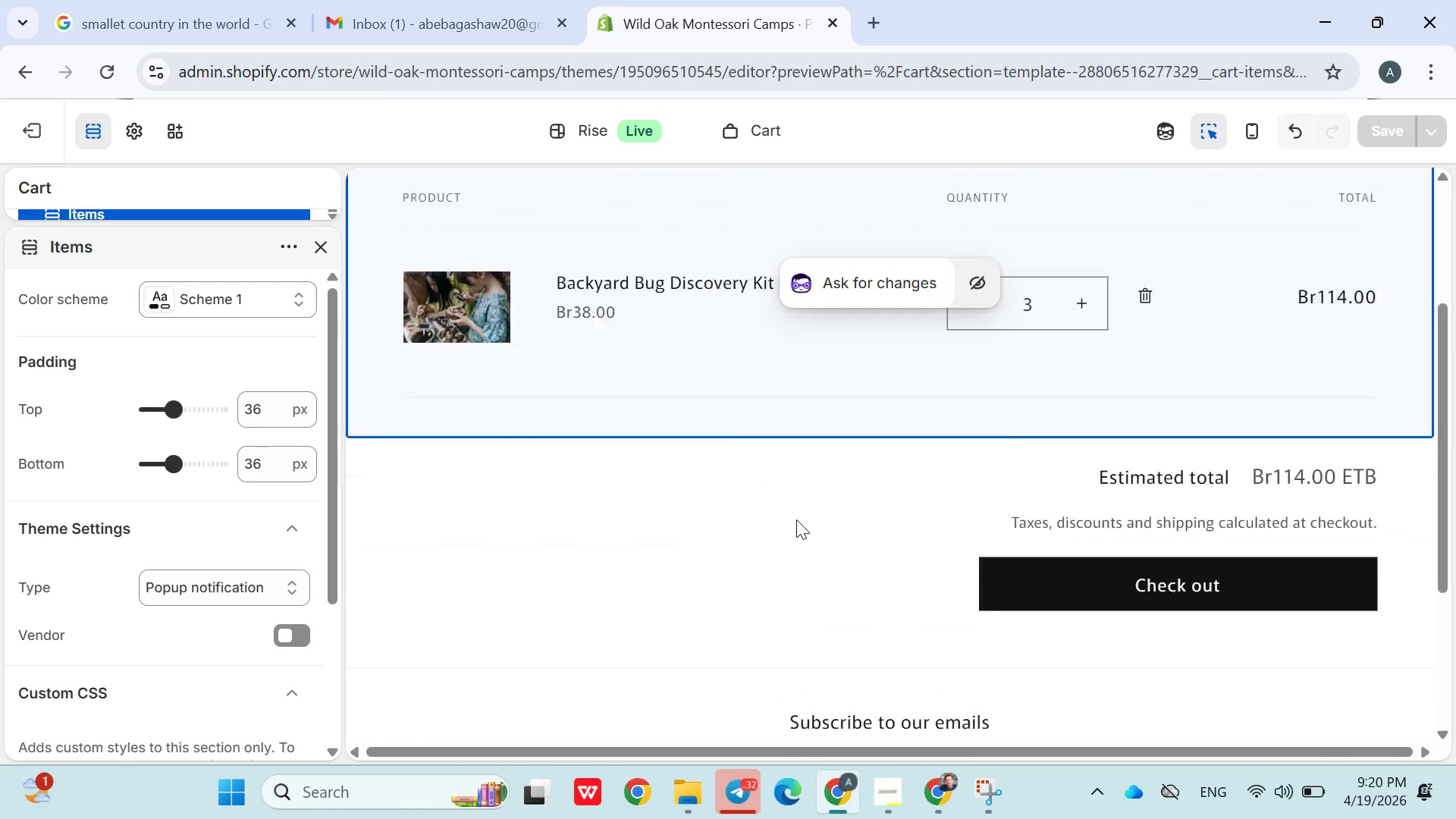 
left_click([627, 346])
 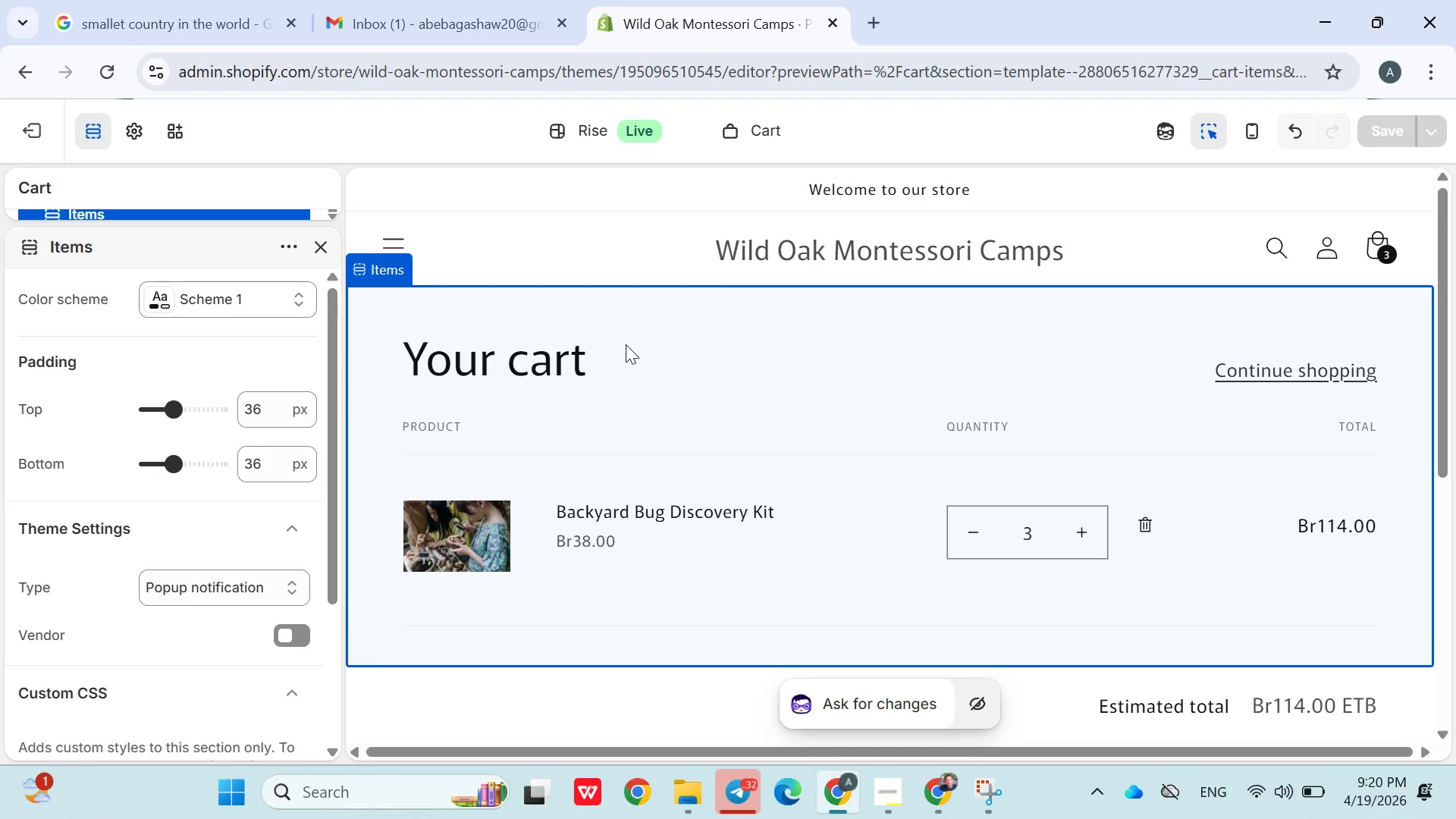 
left_click([627, 346])
 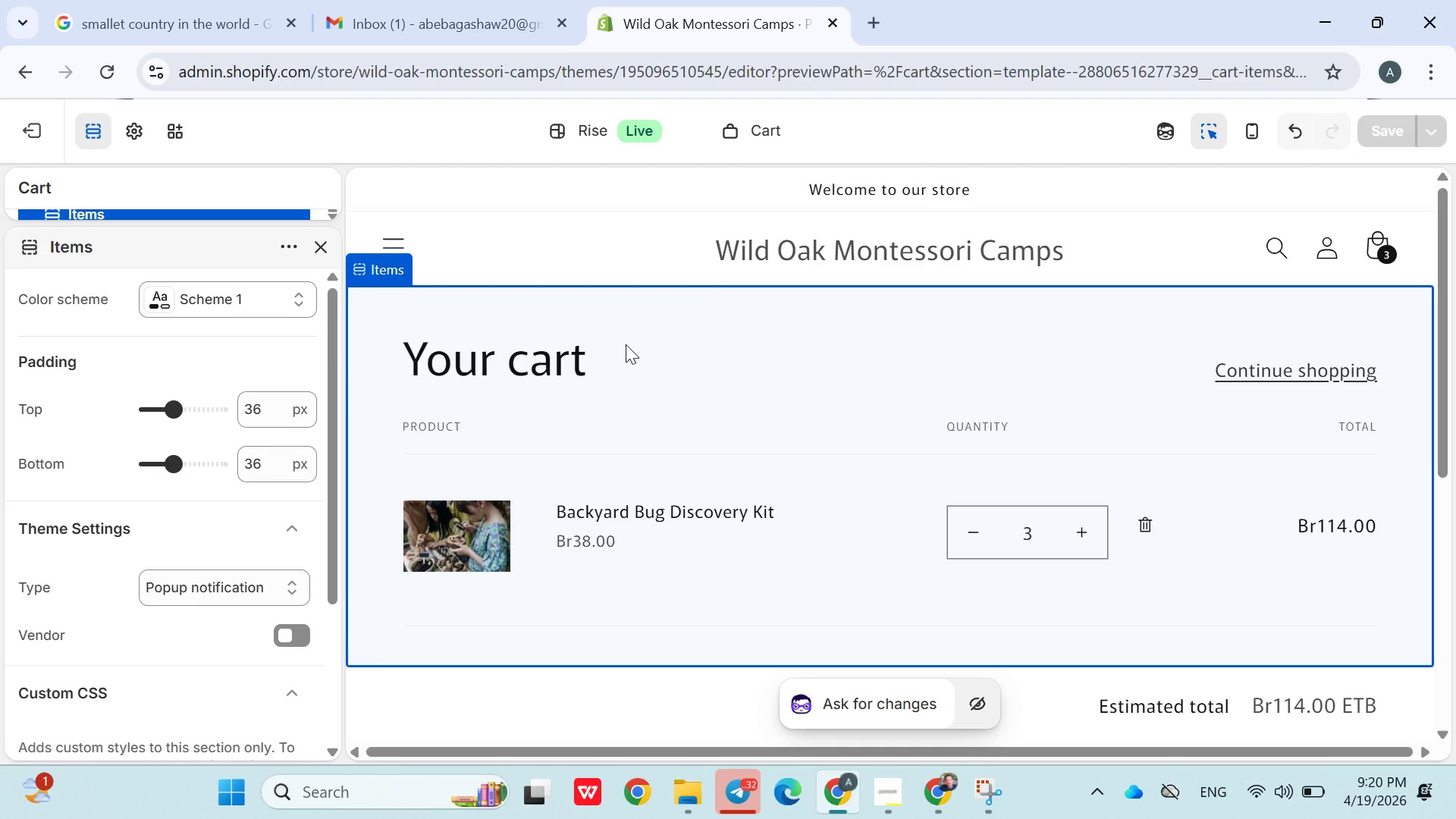 
wait(17.53)
 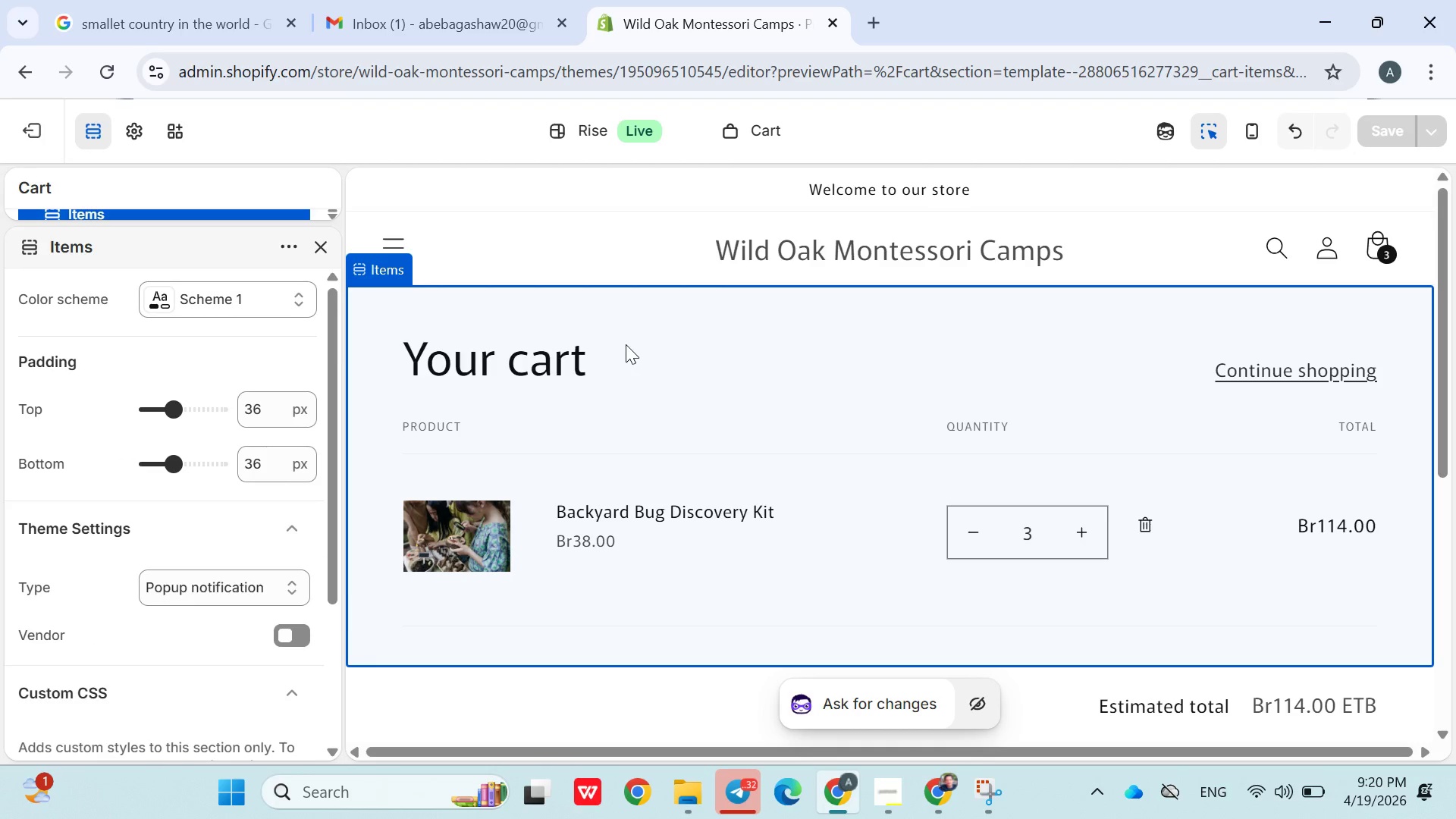 
left_click([36, 133])
 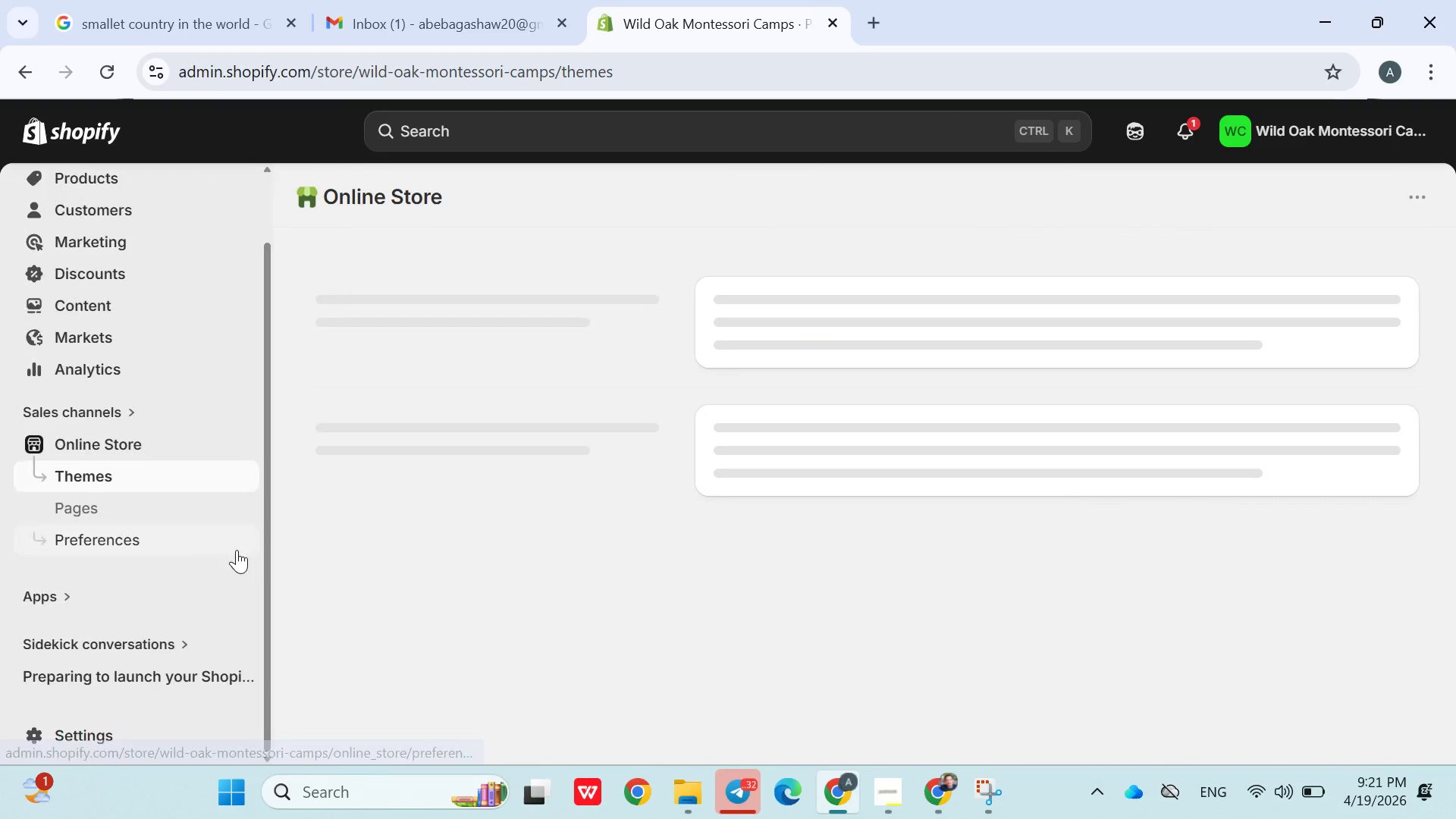 
left_click([46, 601])
 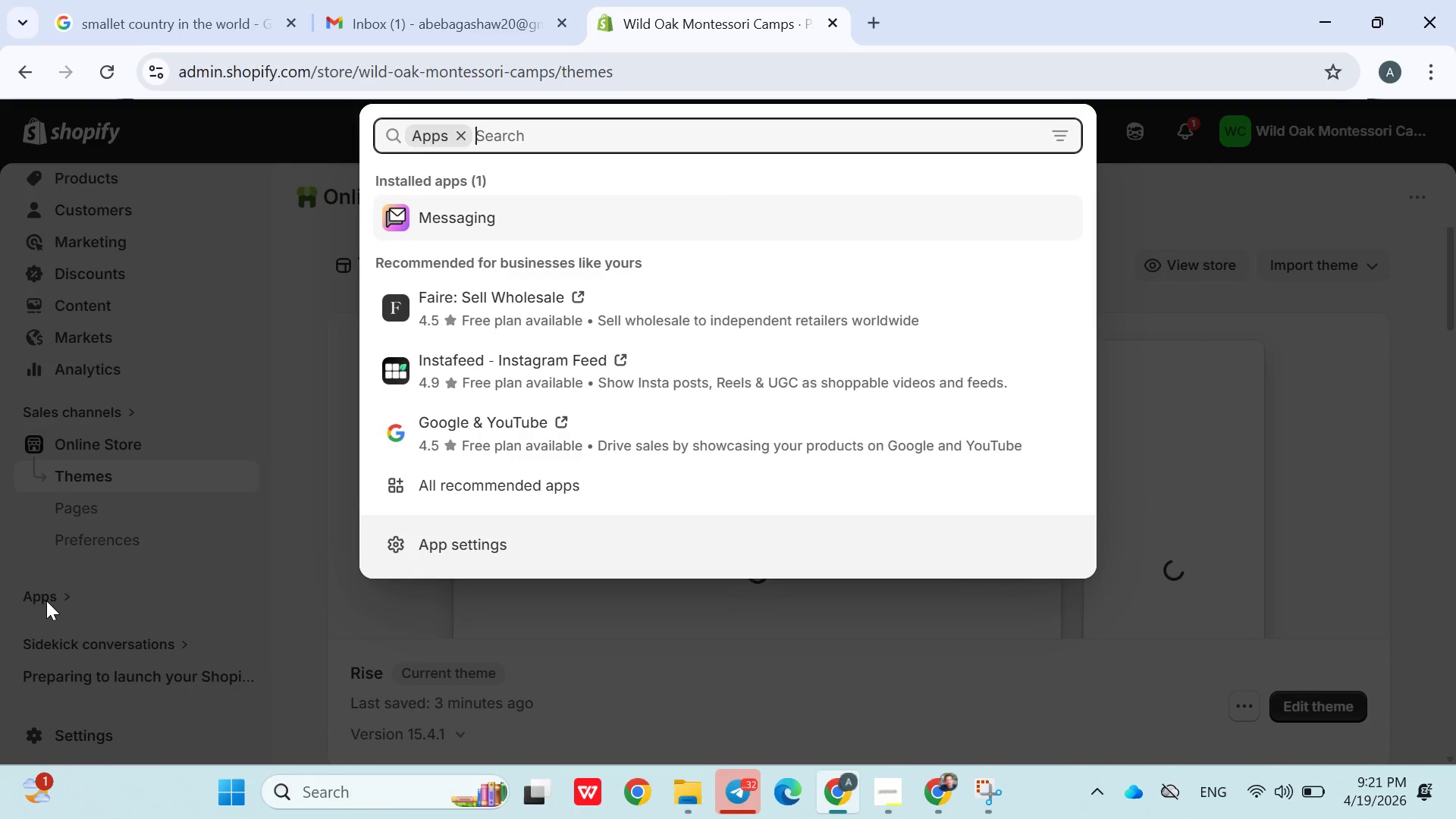 
type(Real Id)
 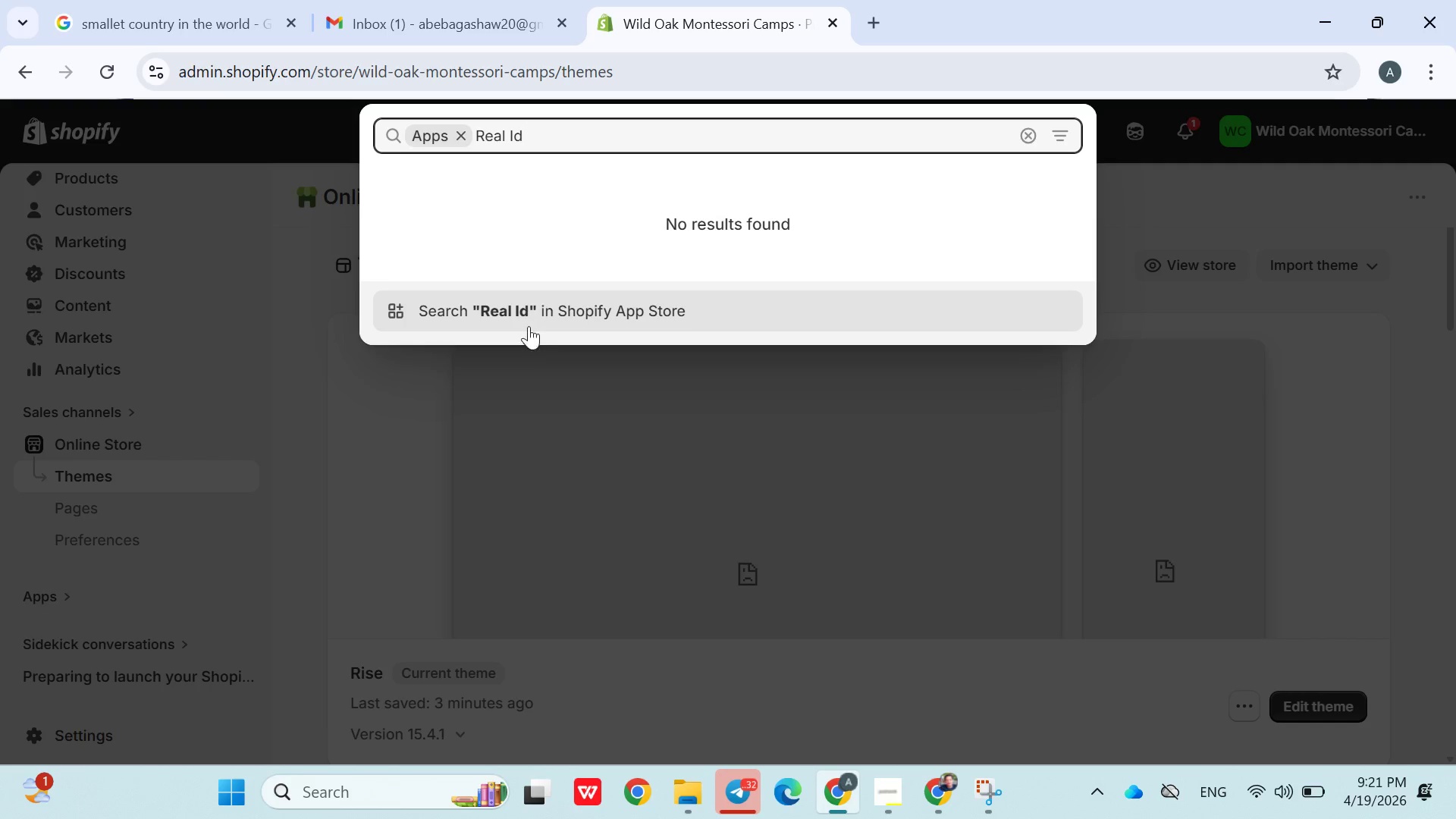 
left_click([529, 325])
 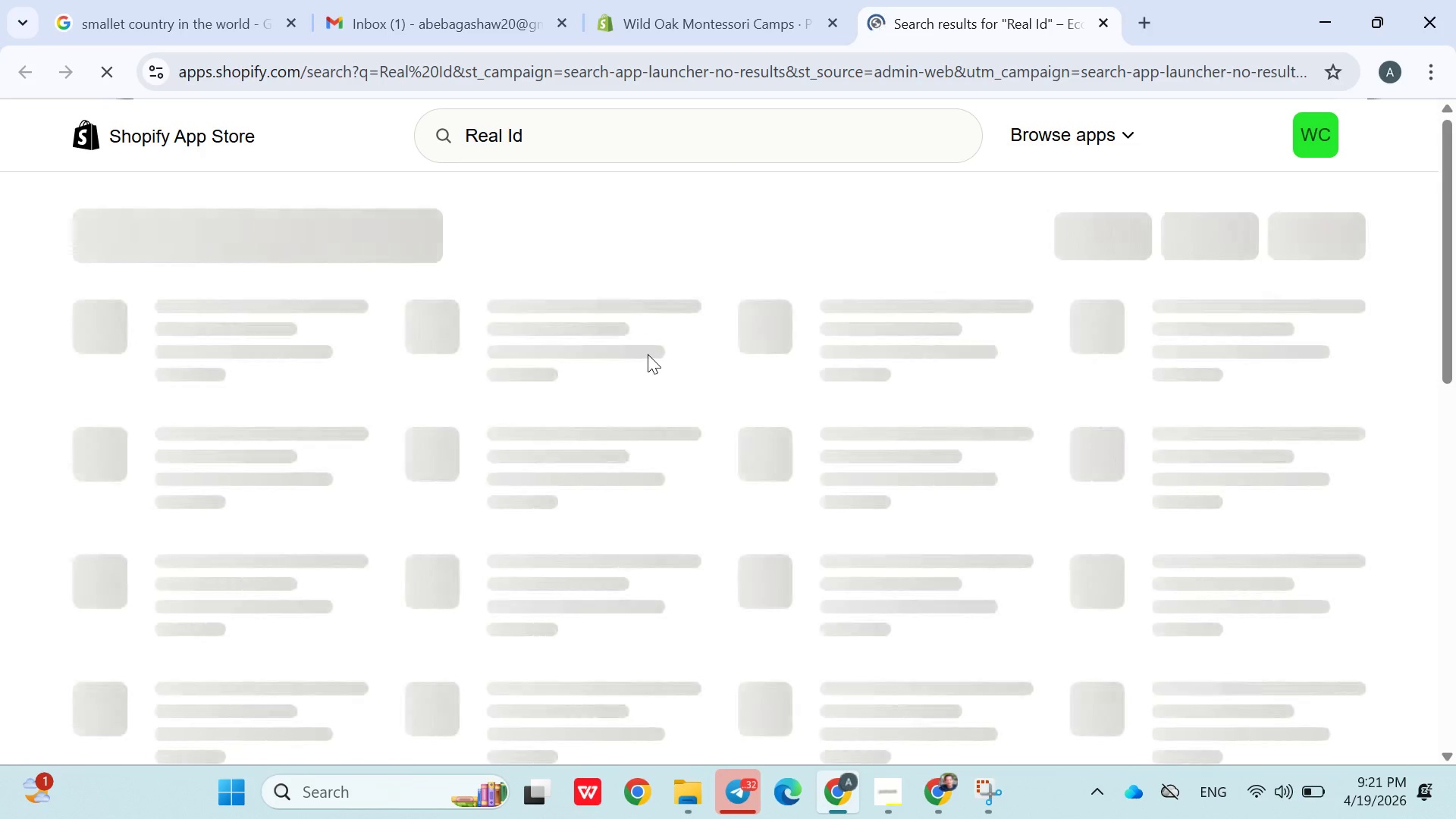 
wait(19.44)
 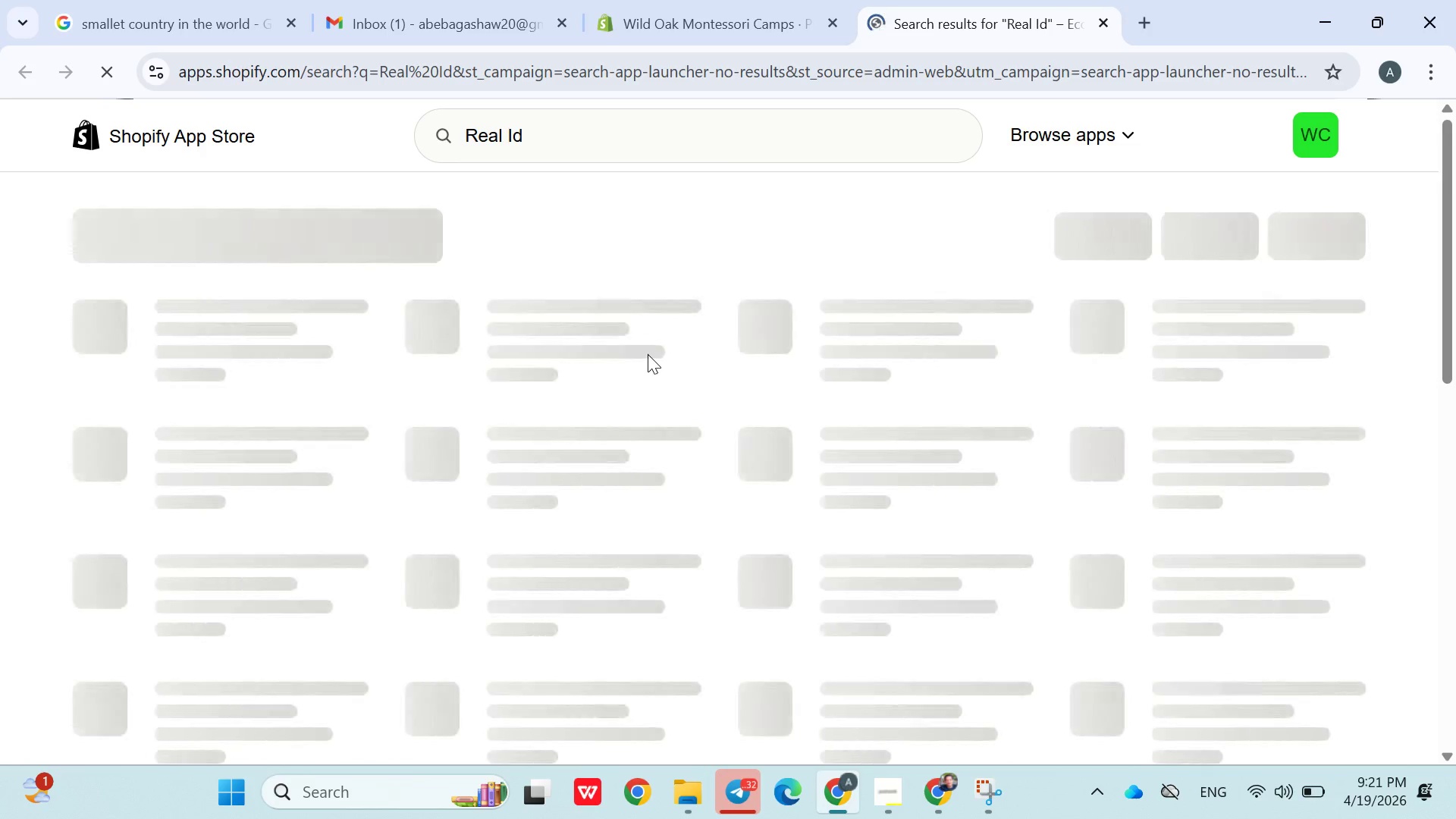 
left_click([888, 780])